 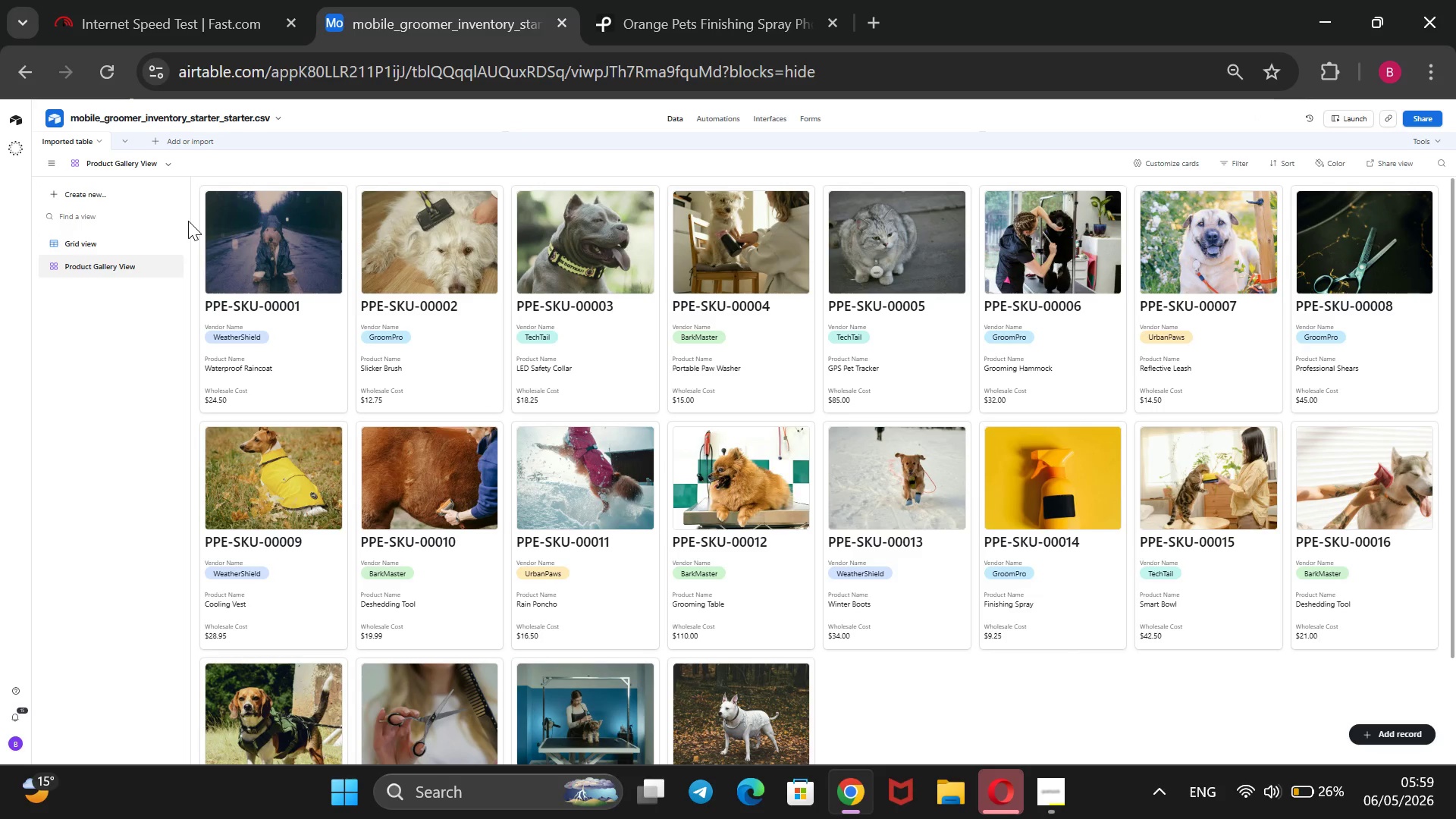 
mouse_move([1161, 163])
 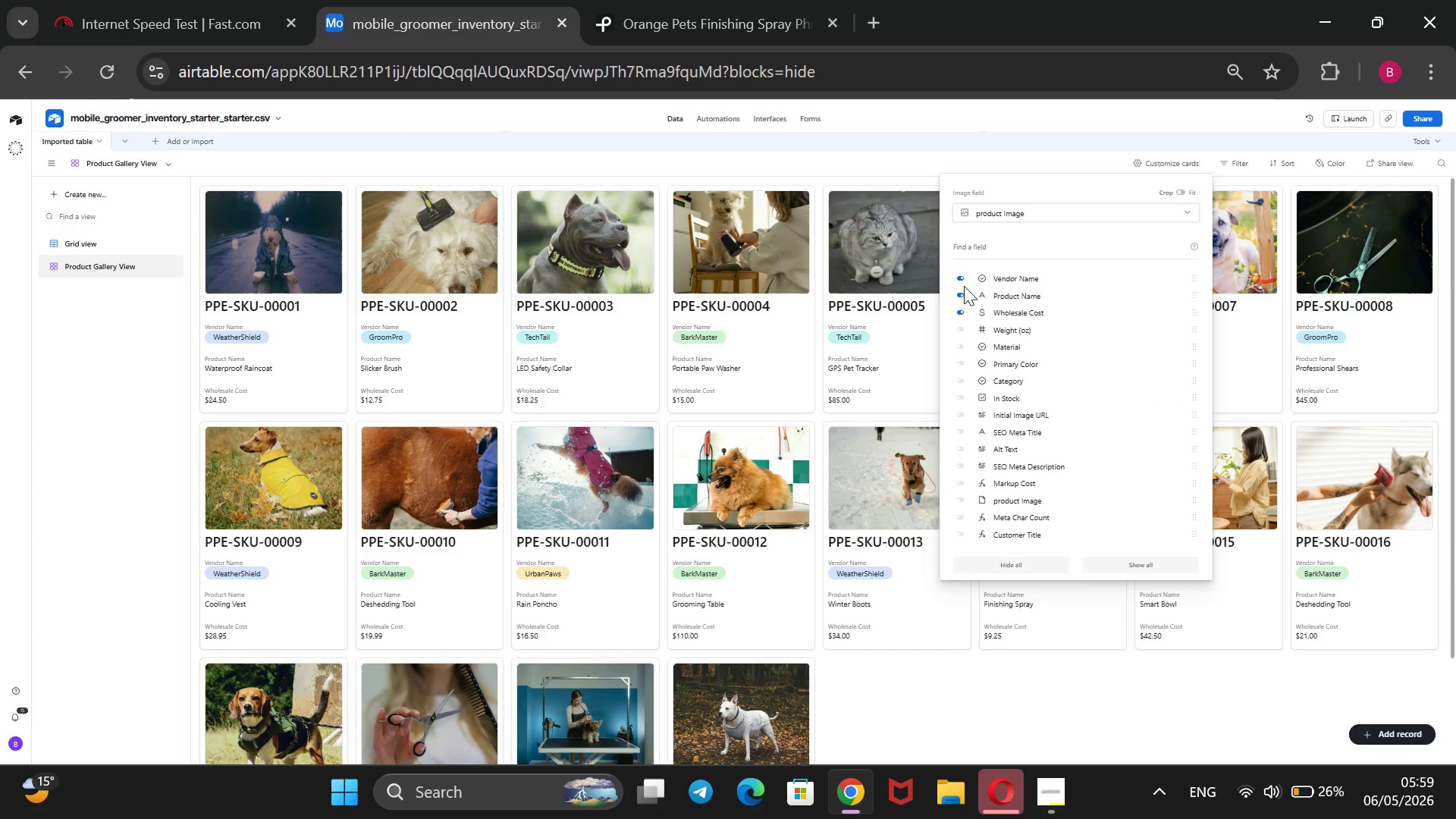 
wait(6.27)
 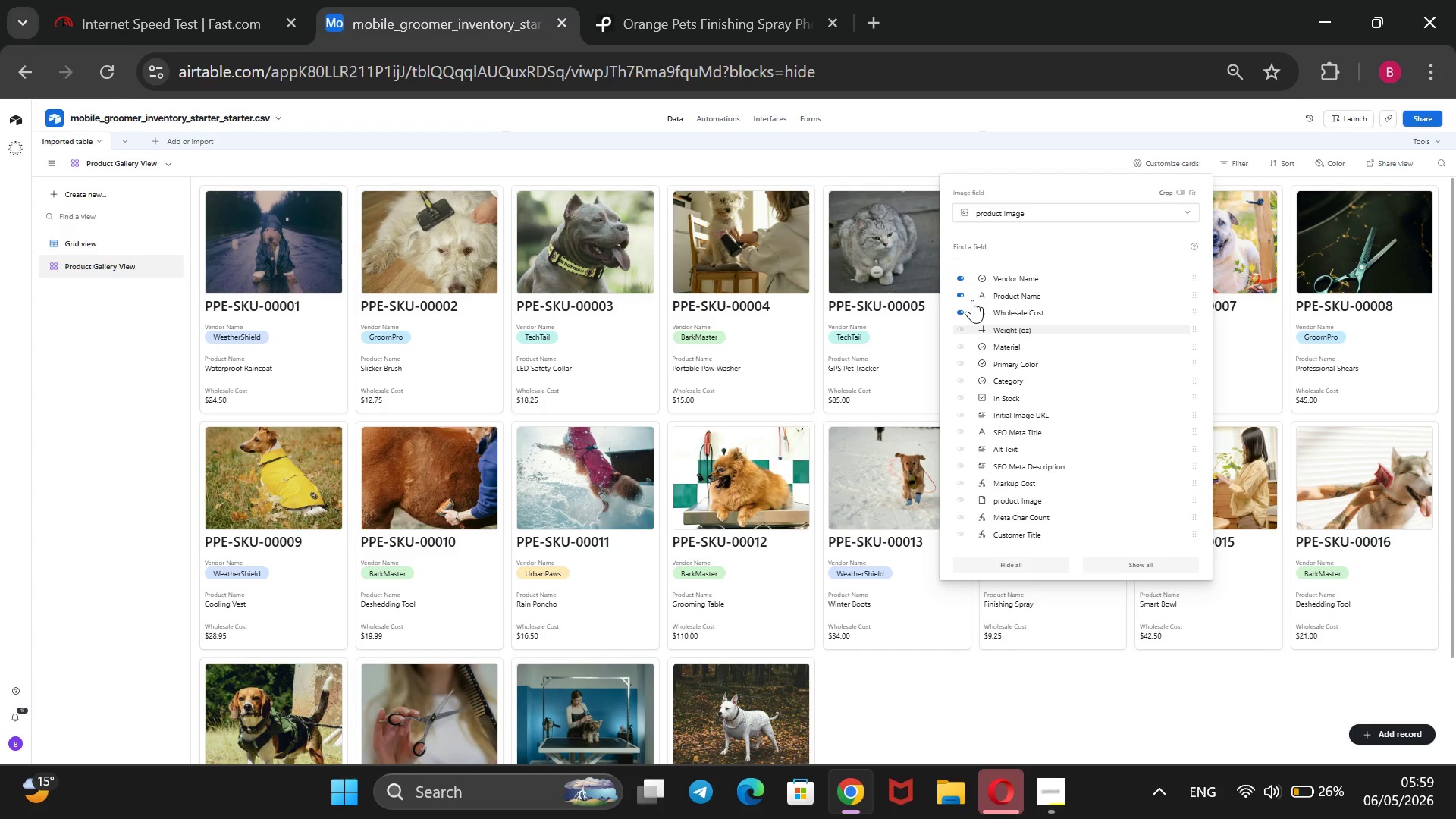 
left_click([962, 280])
 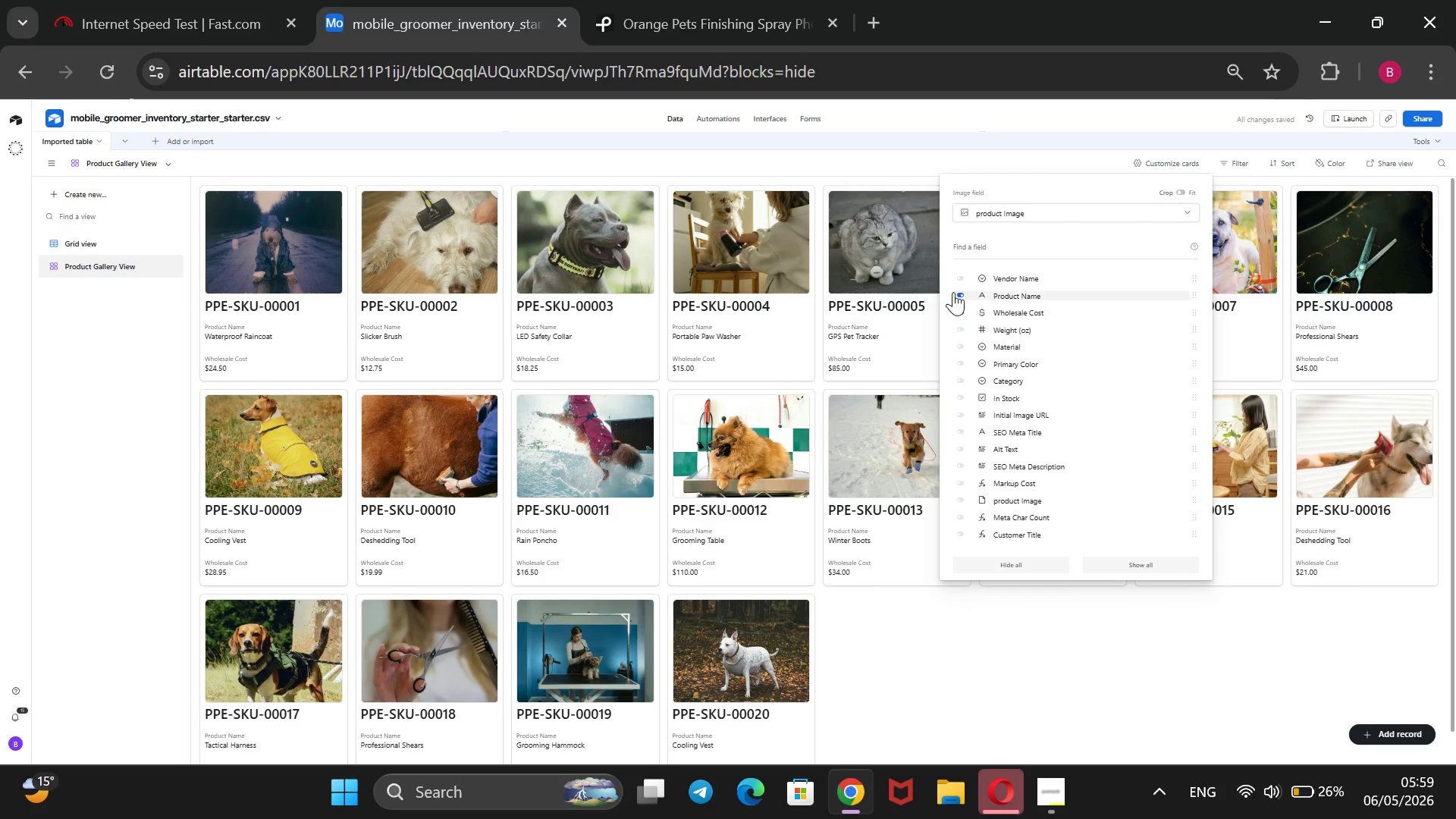 
left_click([957, 291])
 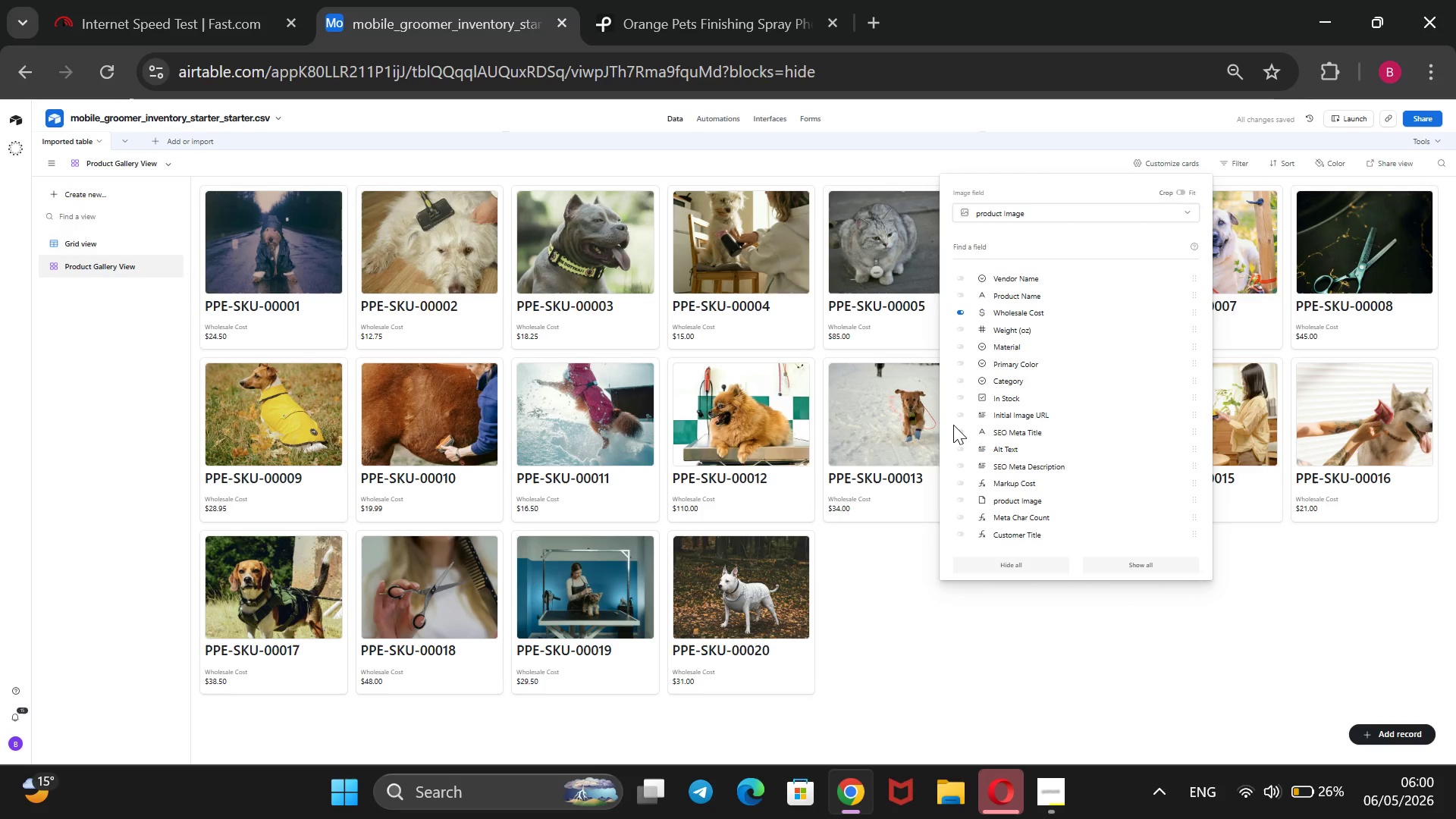 
left_click([957, 433])
 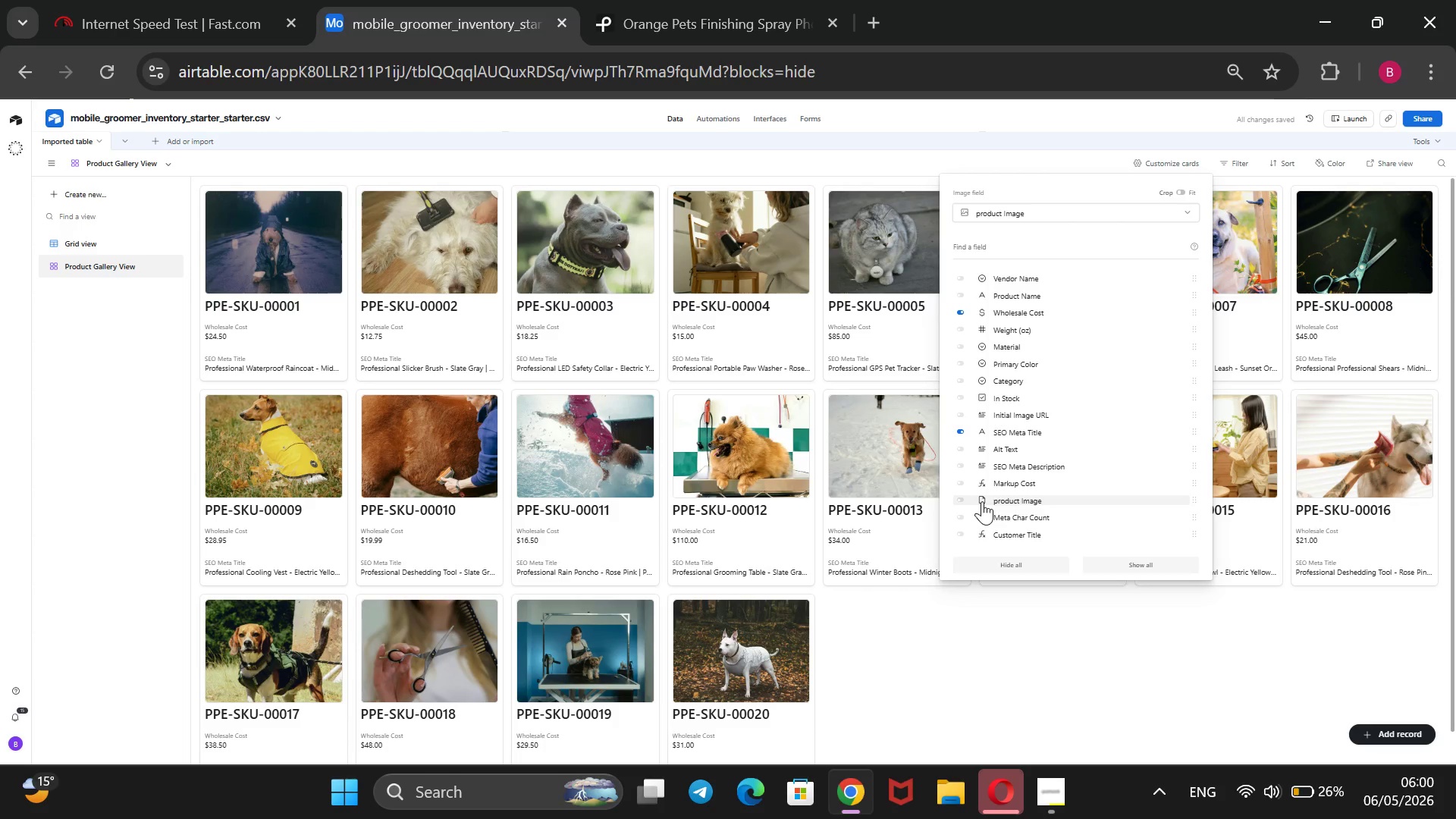 
wait(7.27)
 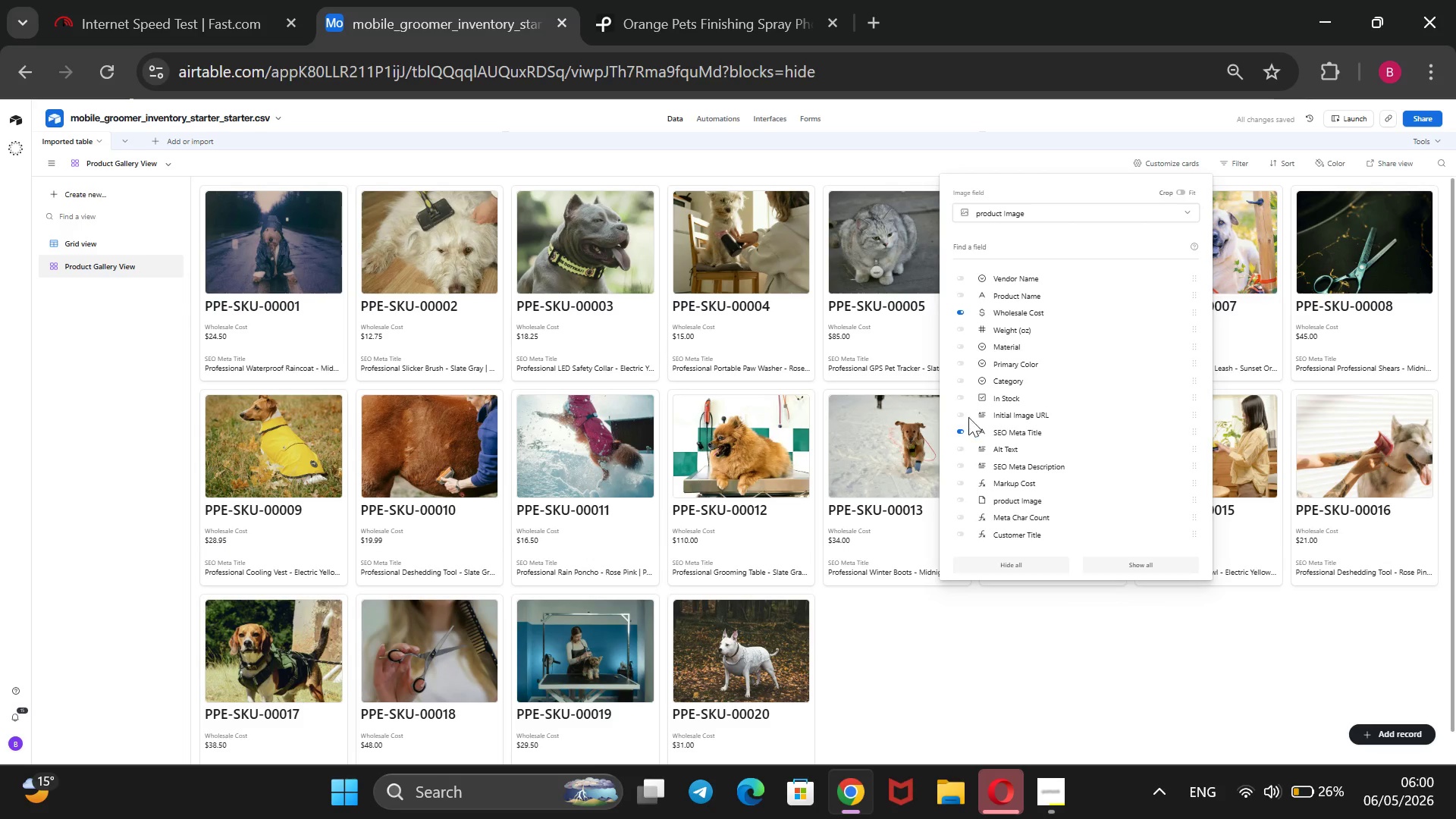 
left_click([962, 481])
 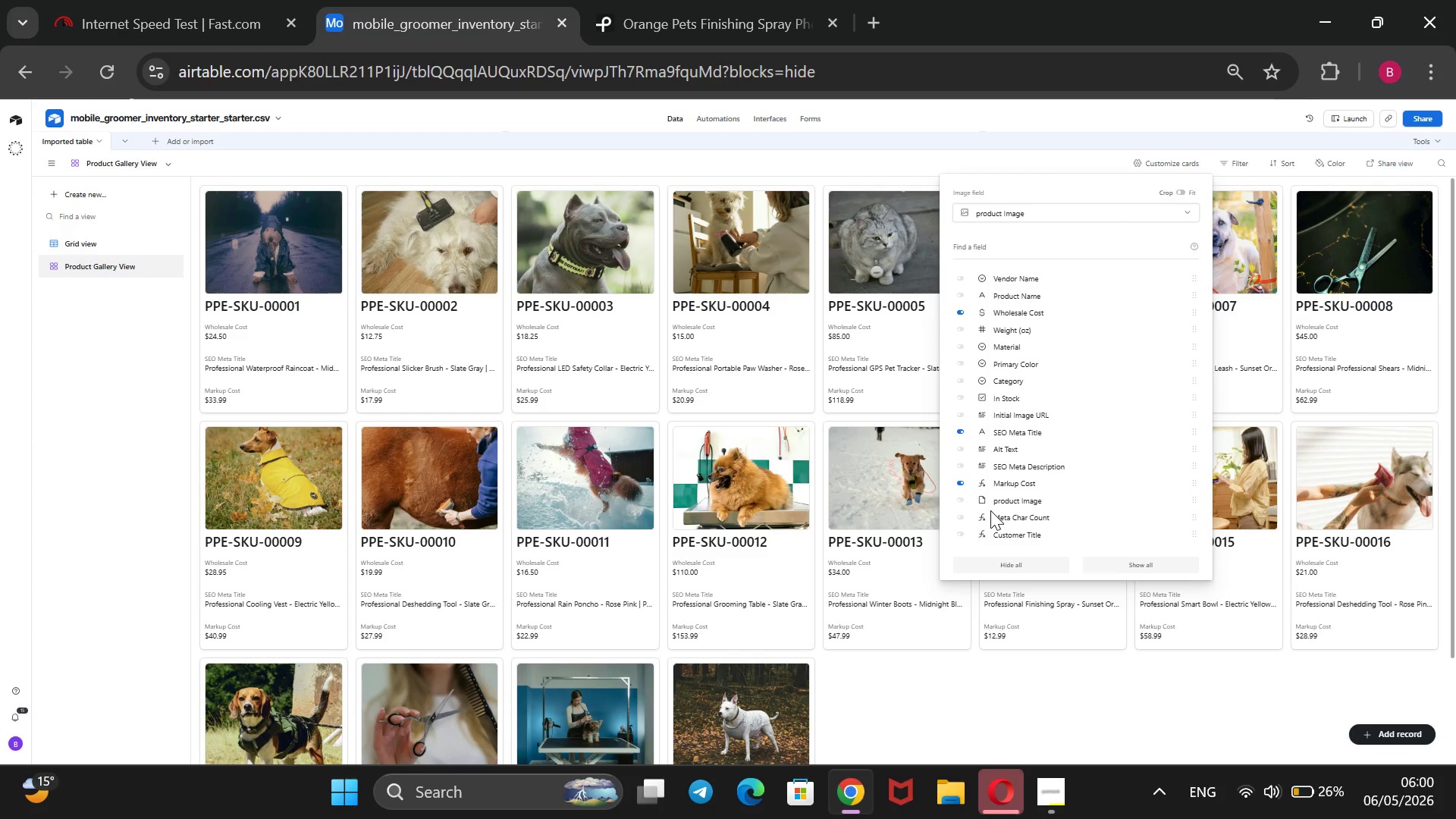 
wait(13.02)
 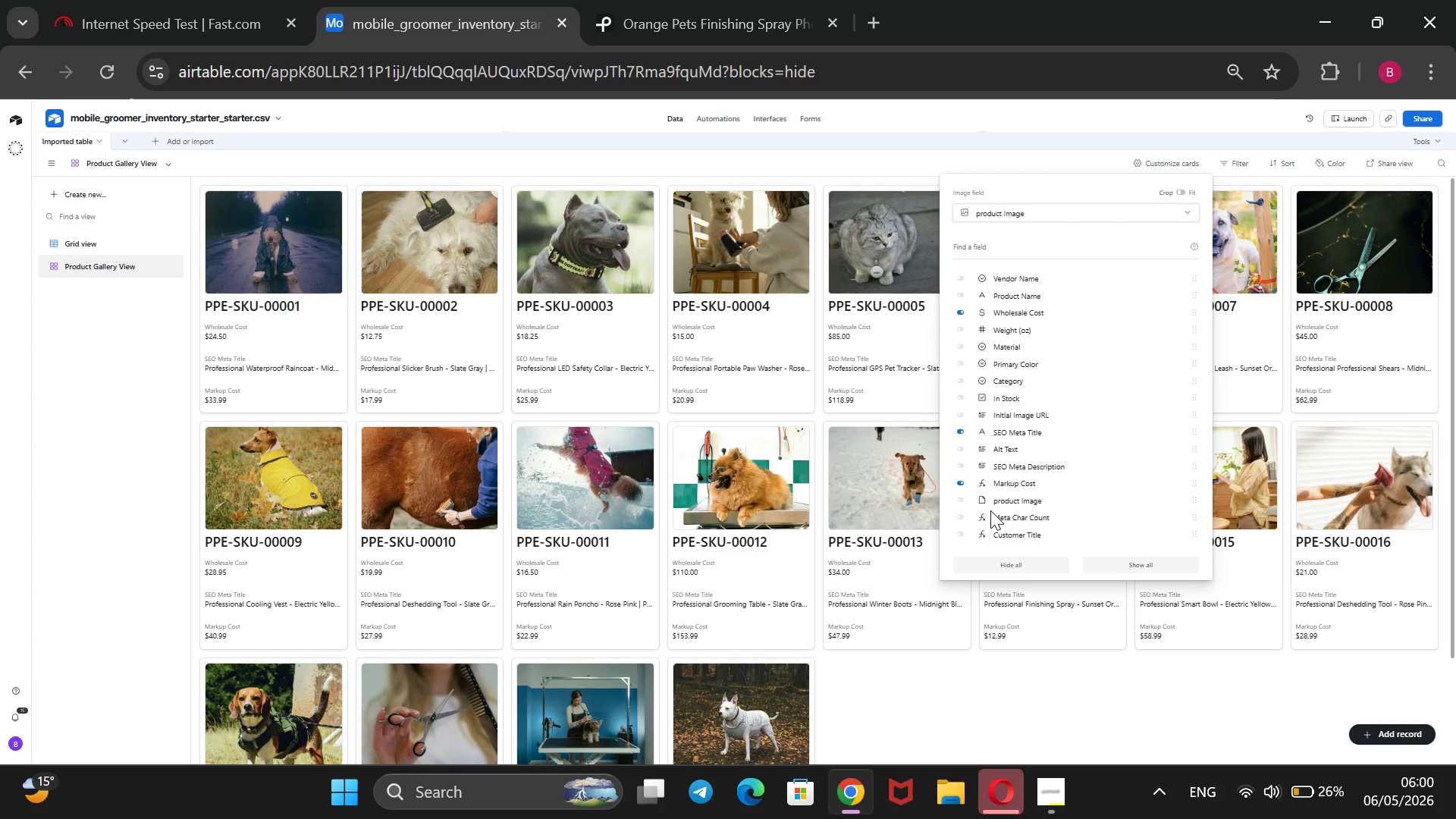 
left_click([163, 388])
 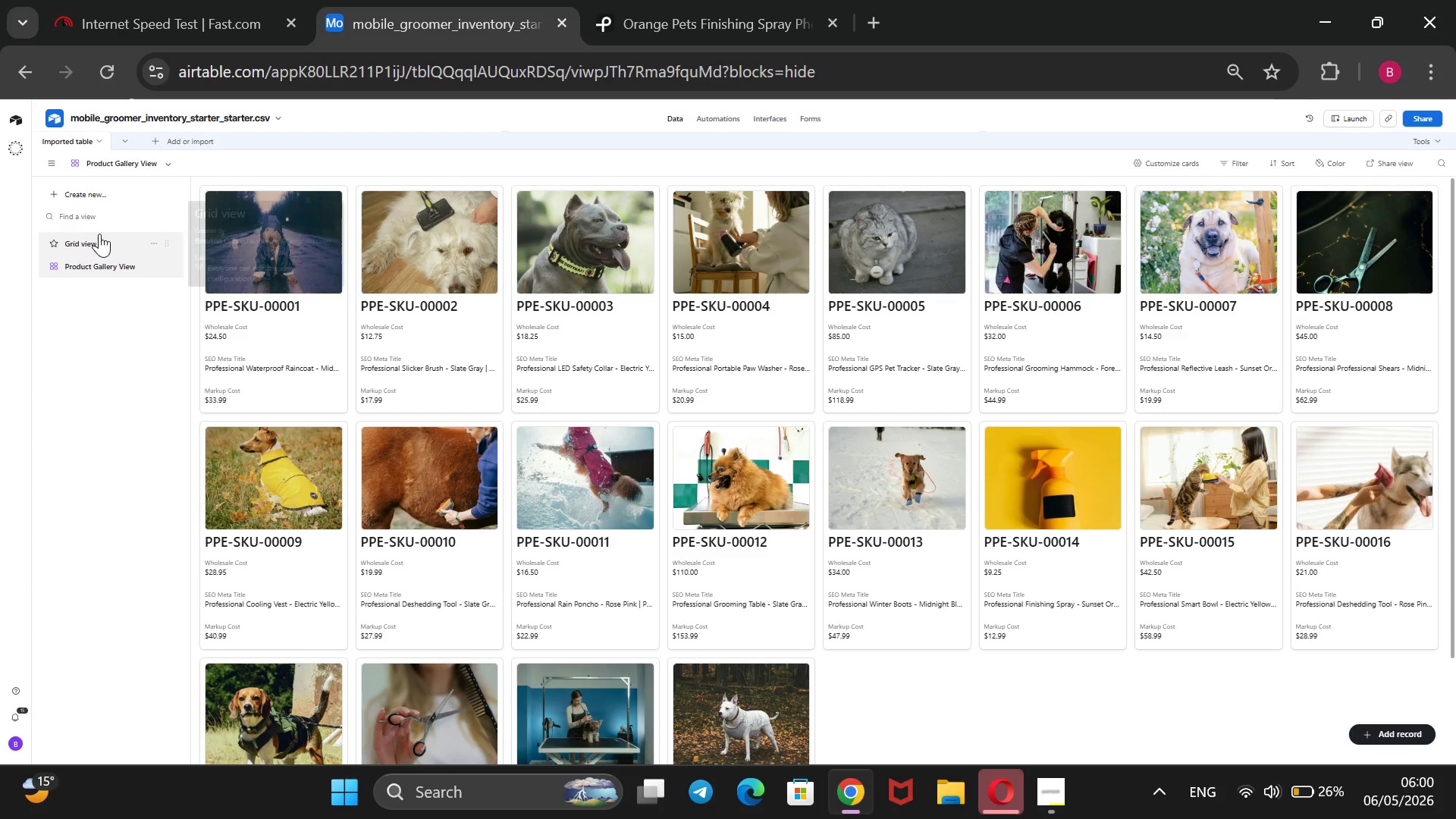 
left_click([99, 234])
 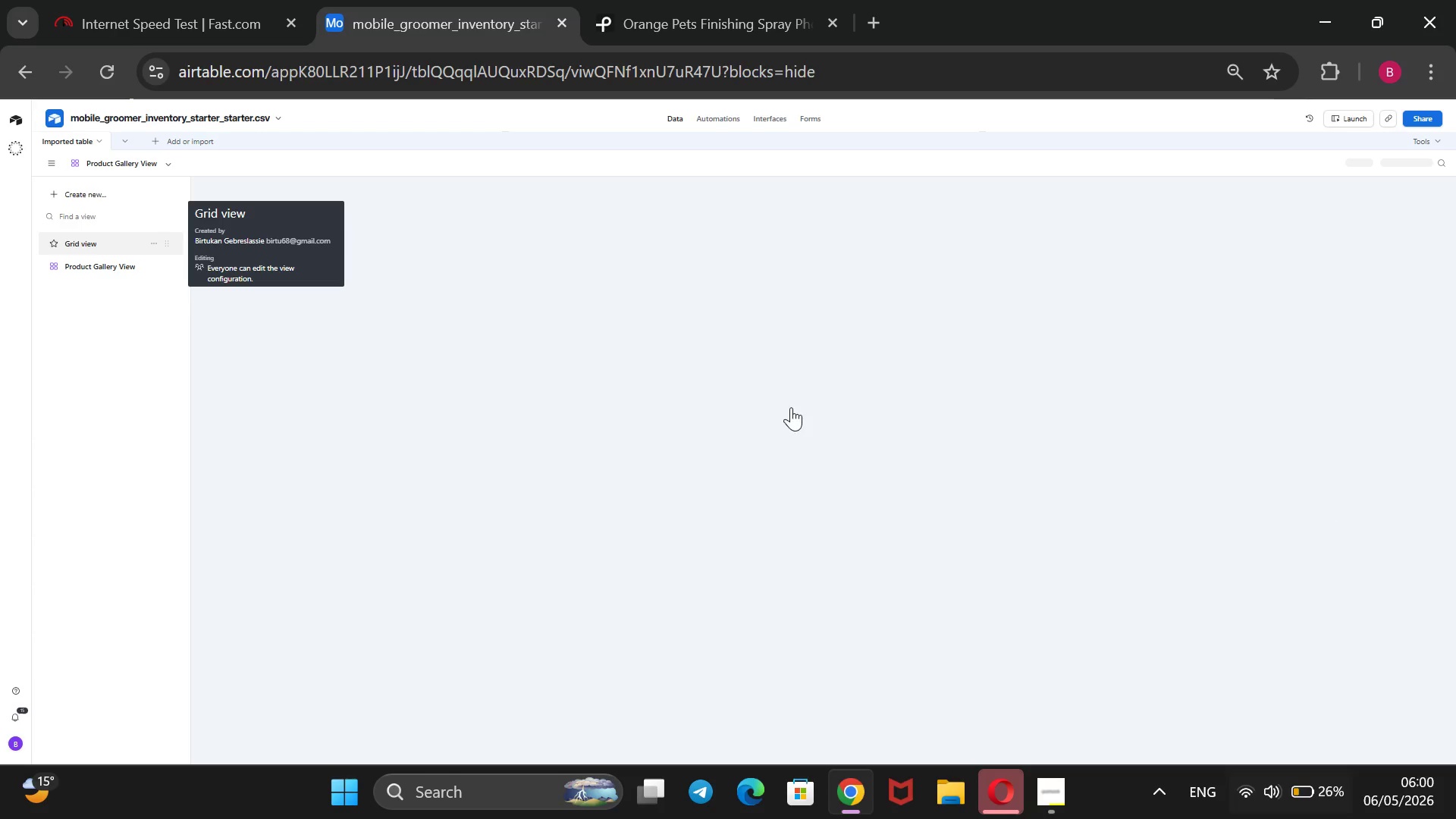 
wait(9.45)
 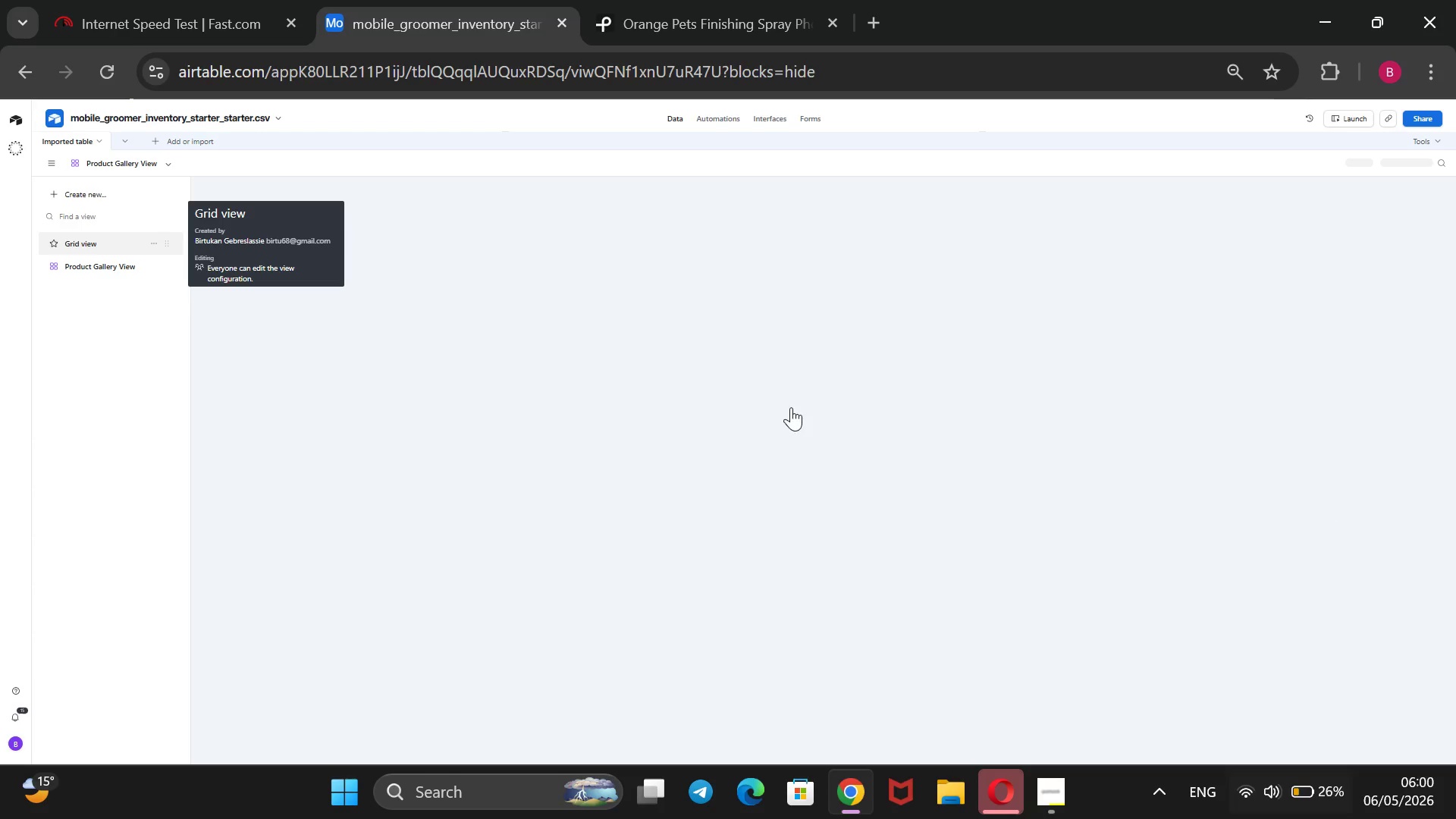 
scroll: coordinate [438, 388], scroll_direction: up, amount: 5.0
 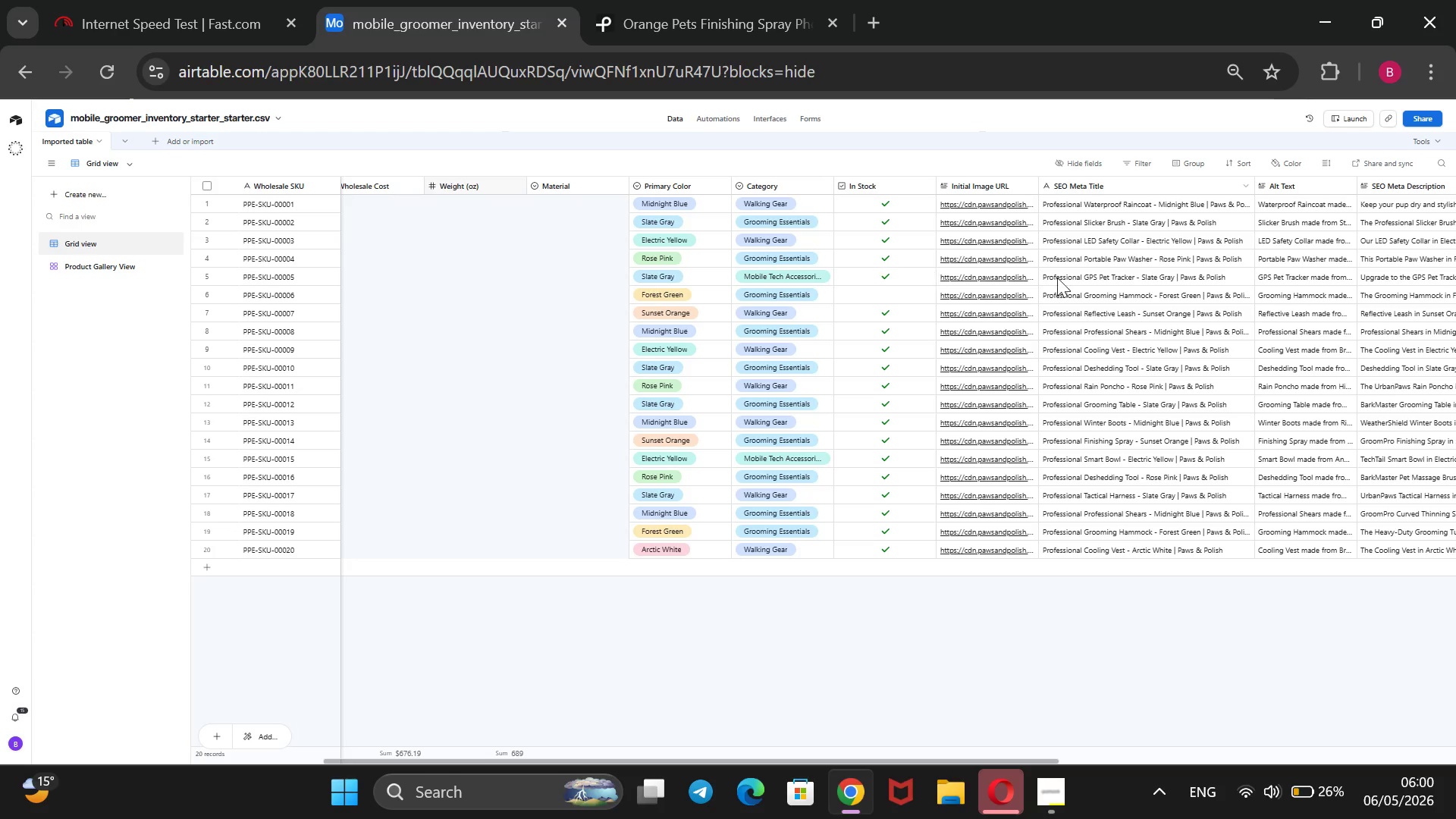 
left_click_drag(start_coordinate=[1106, 180], to_coordinate=[269, 293])
 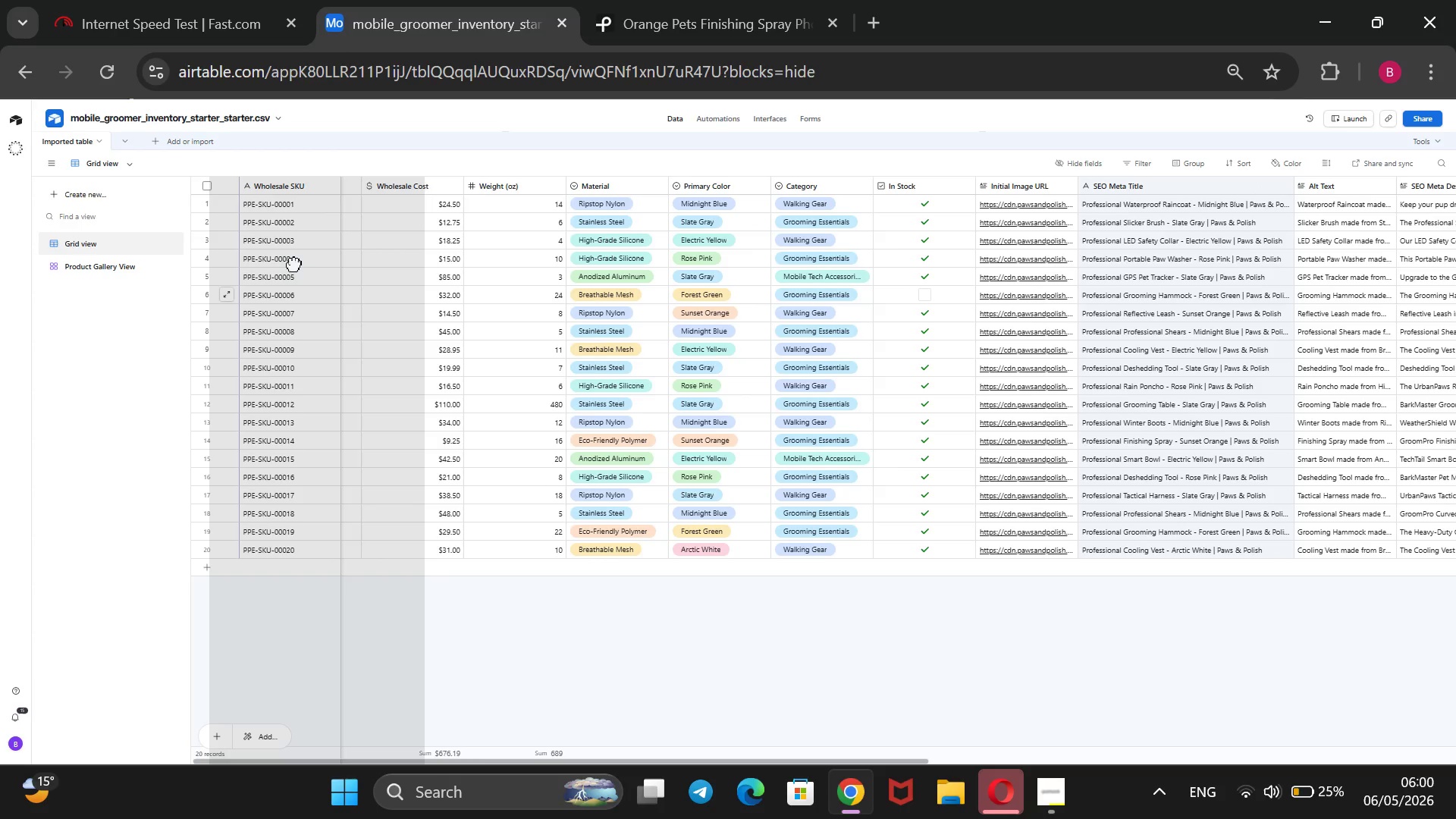 
mouse_move([312, 275])
 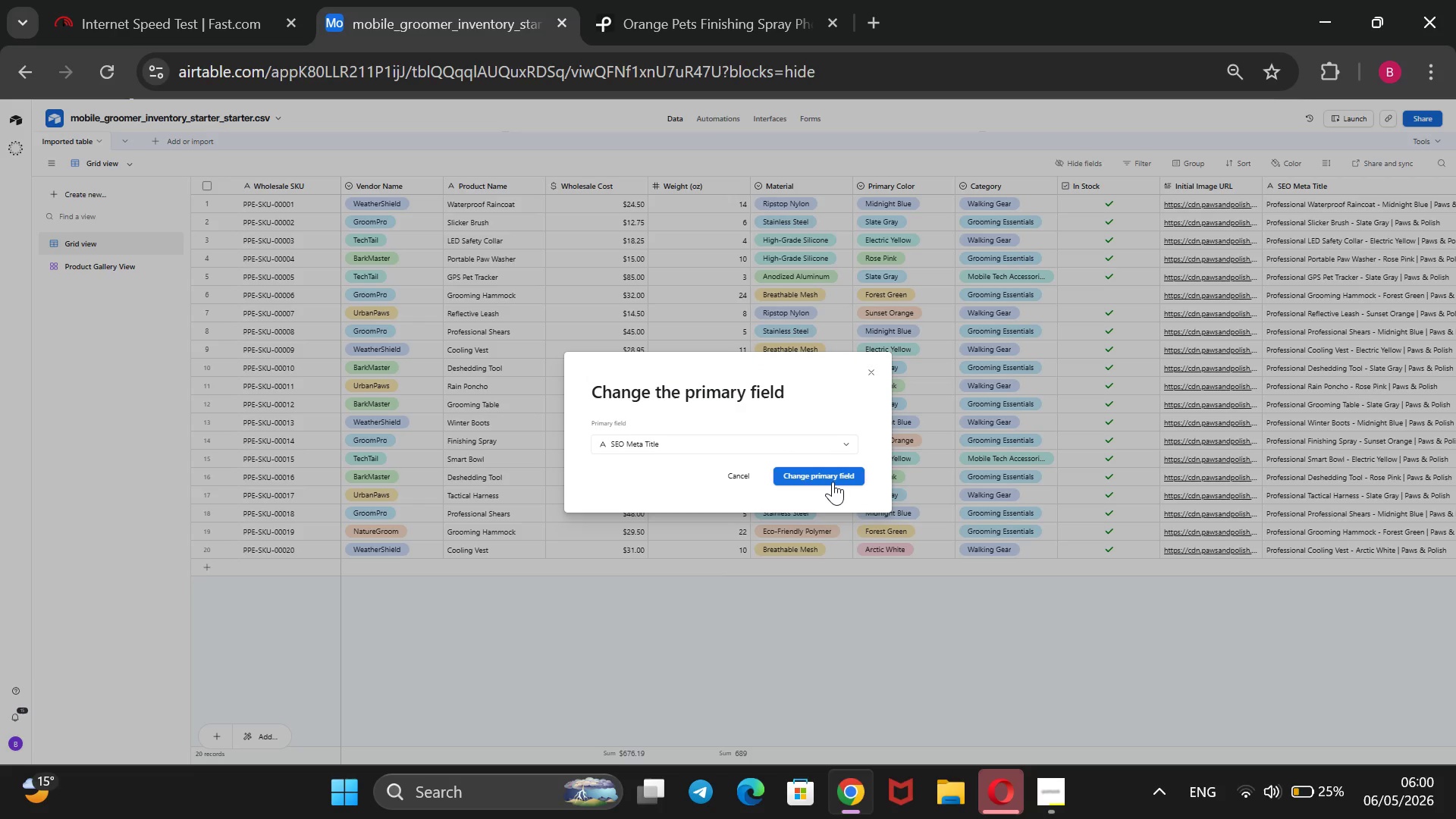 
left_click([835, 477])
 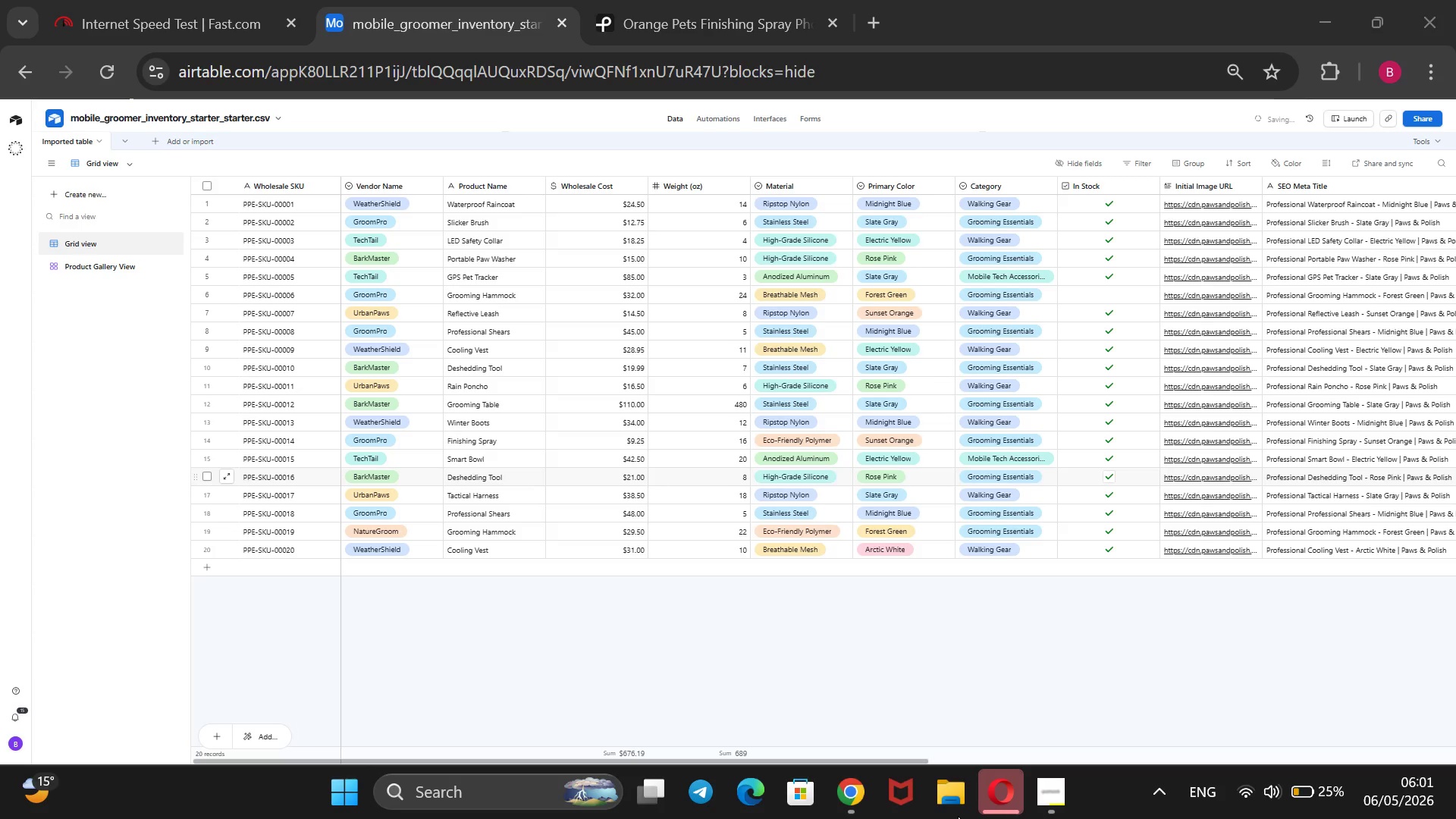 
wait(6.83)
 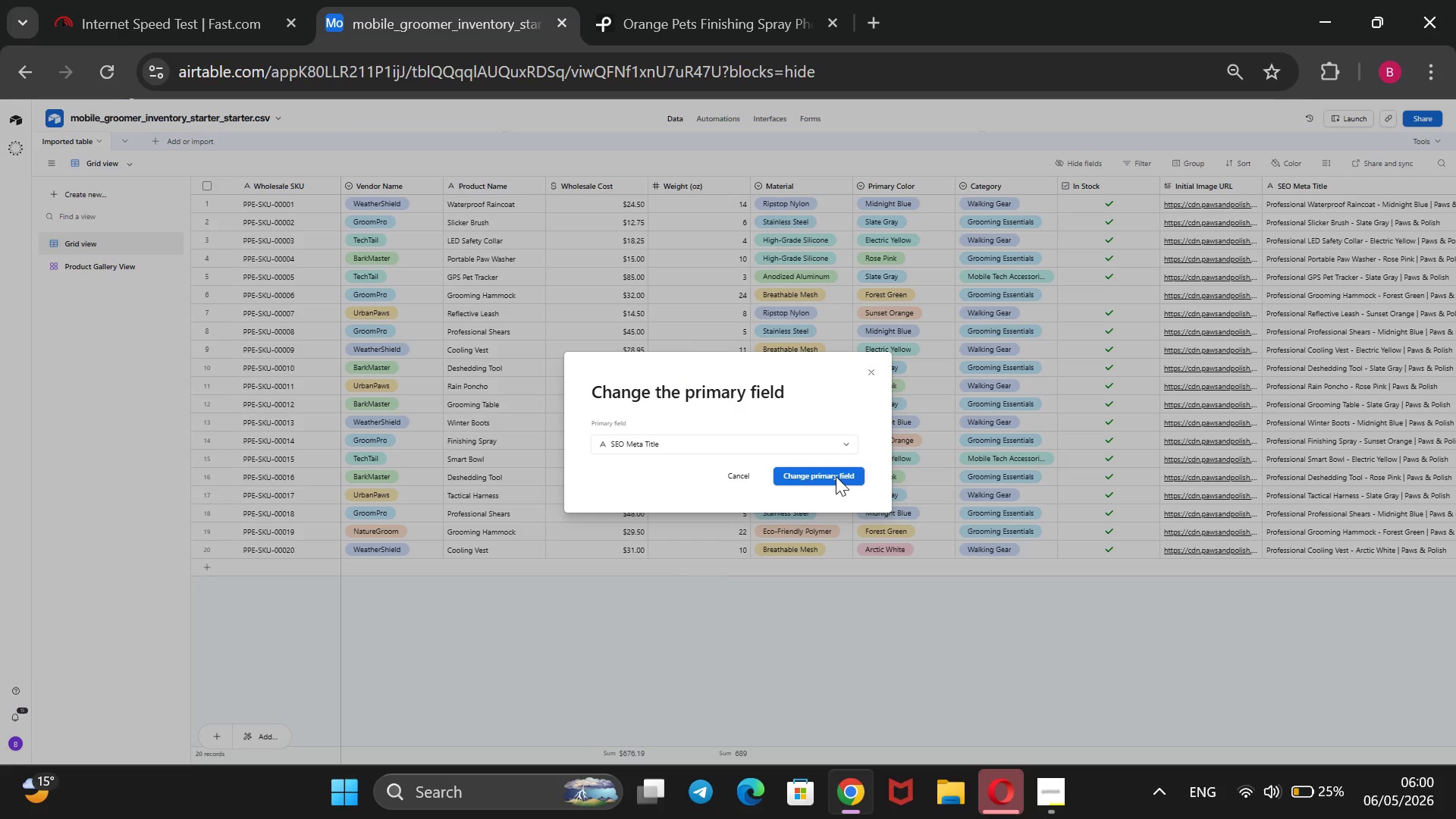 
scroll: coordinate [1125, 613], scroll_direction: down, amount: 15.0
 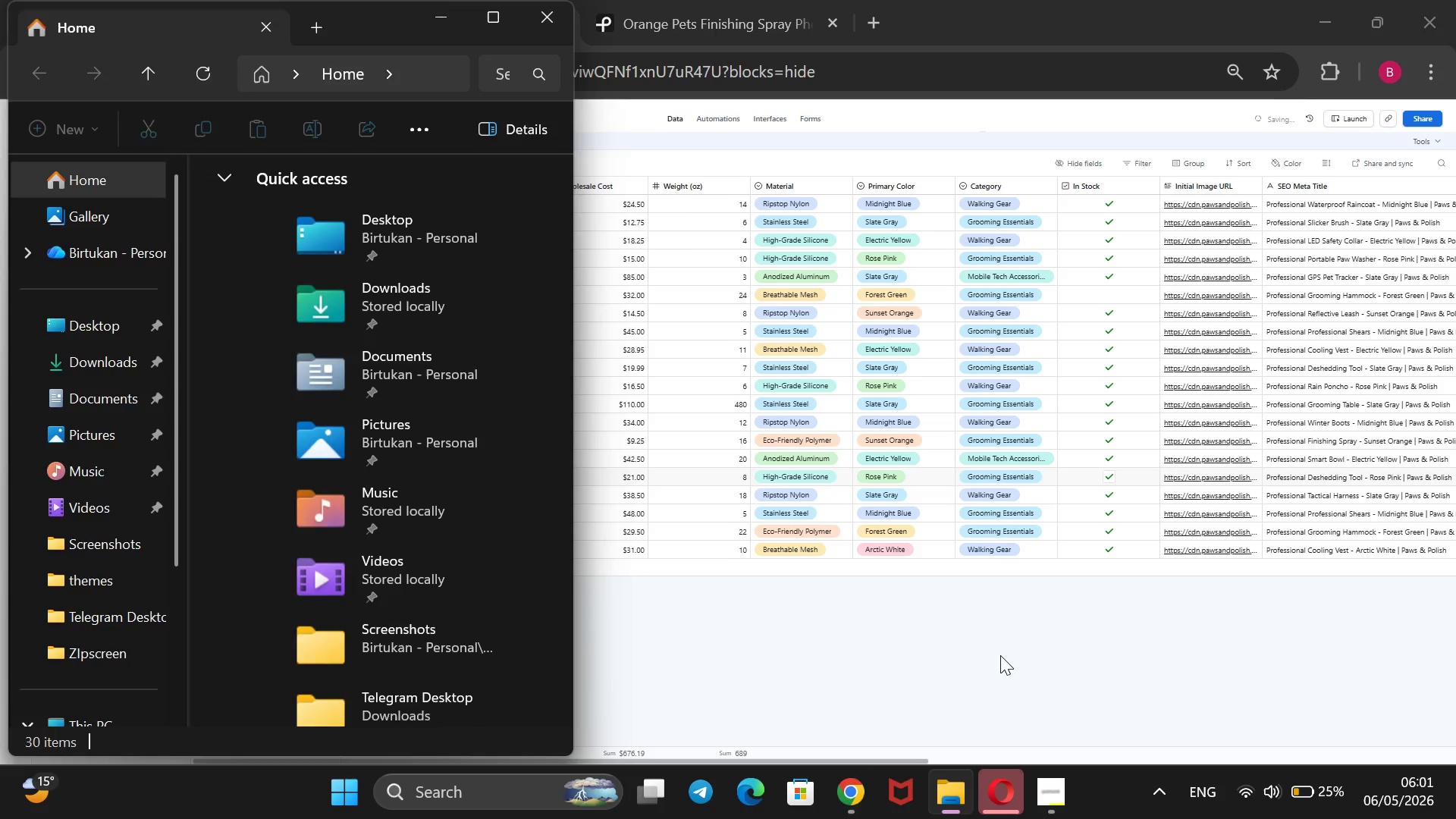 
left_click([1000, 655])
 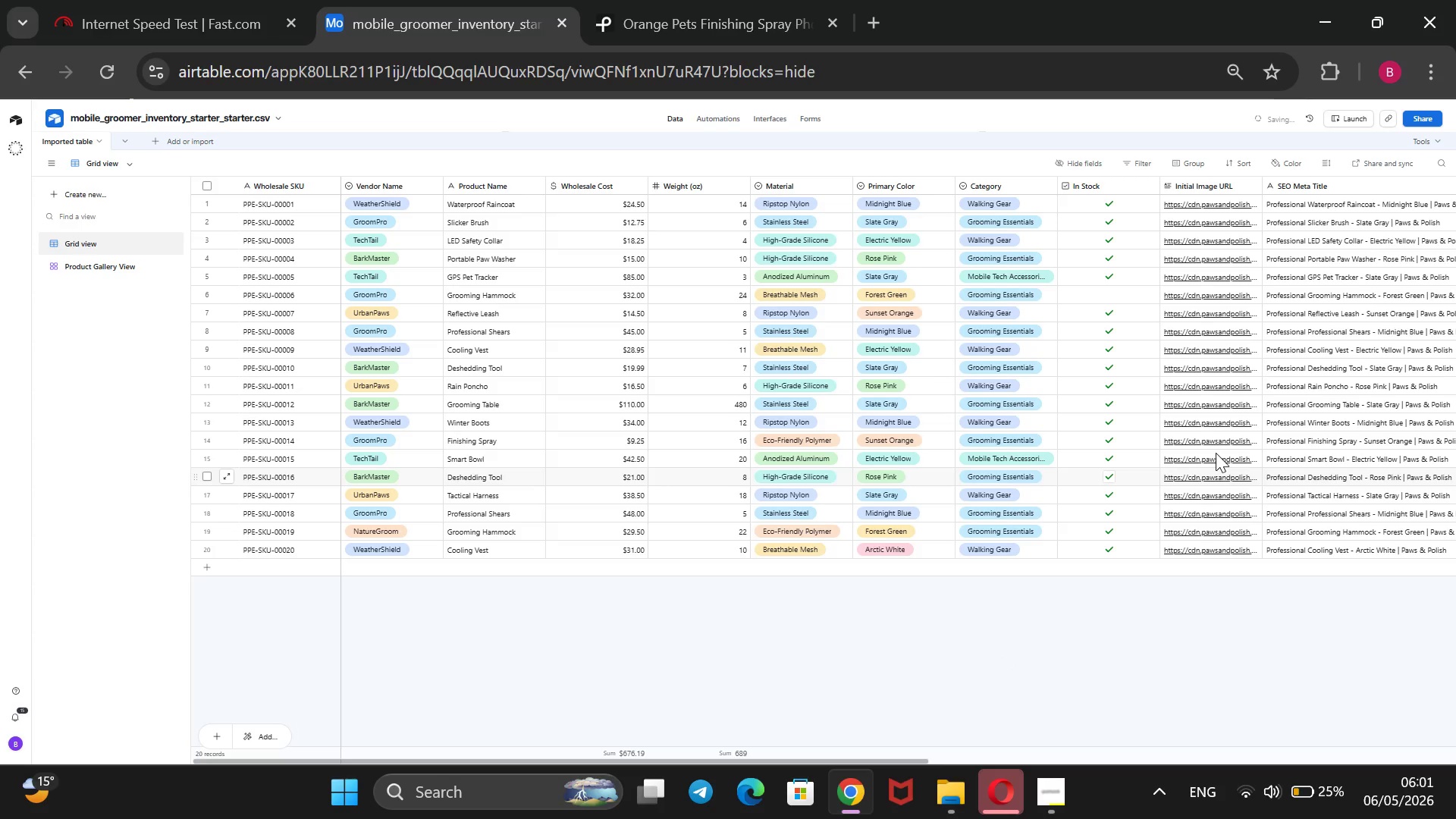 
scroll: coordinate [1216, 453], scroll_direction: down, amount: 47.0
 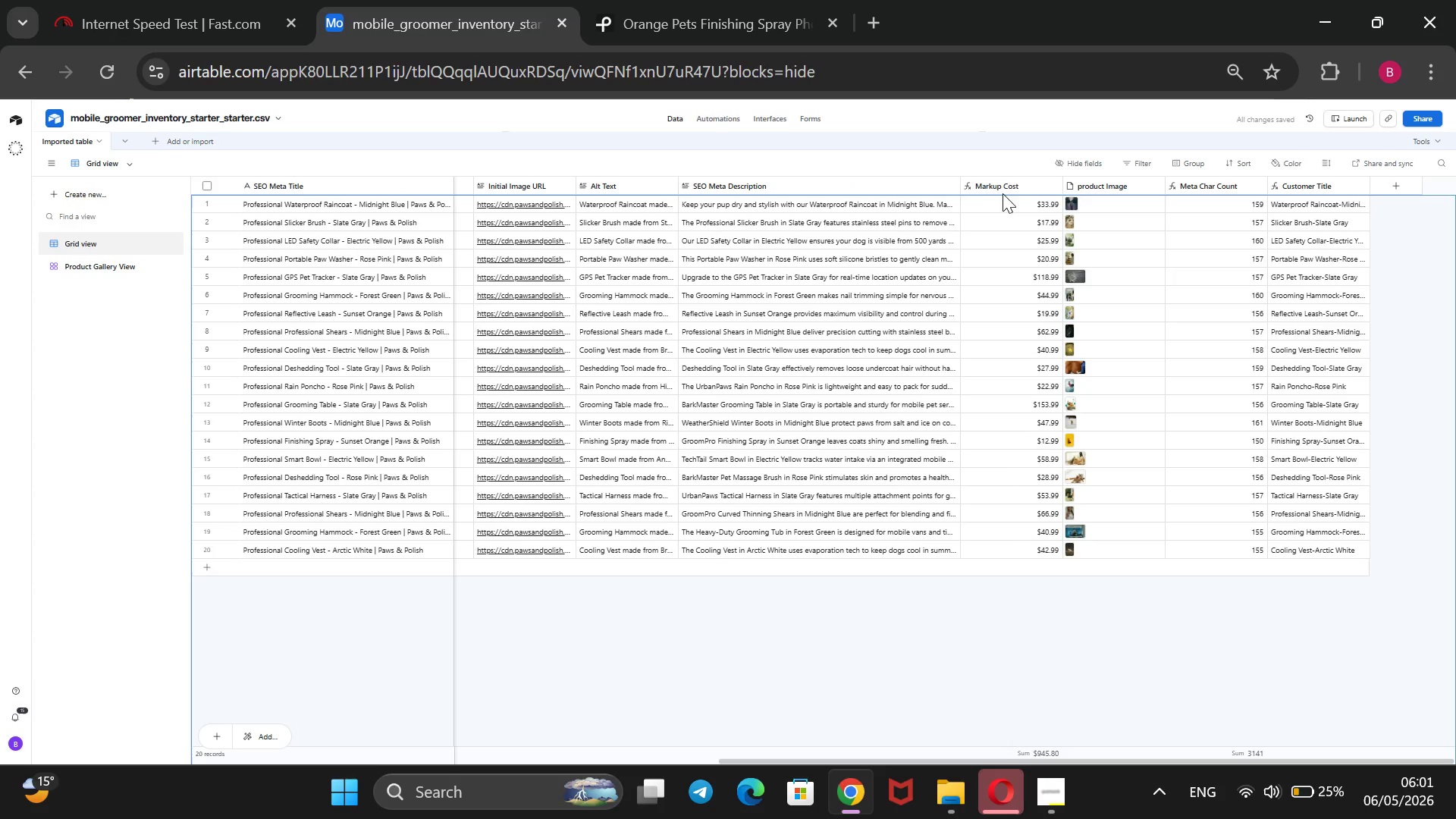 
wait(7.32)
 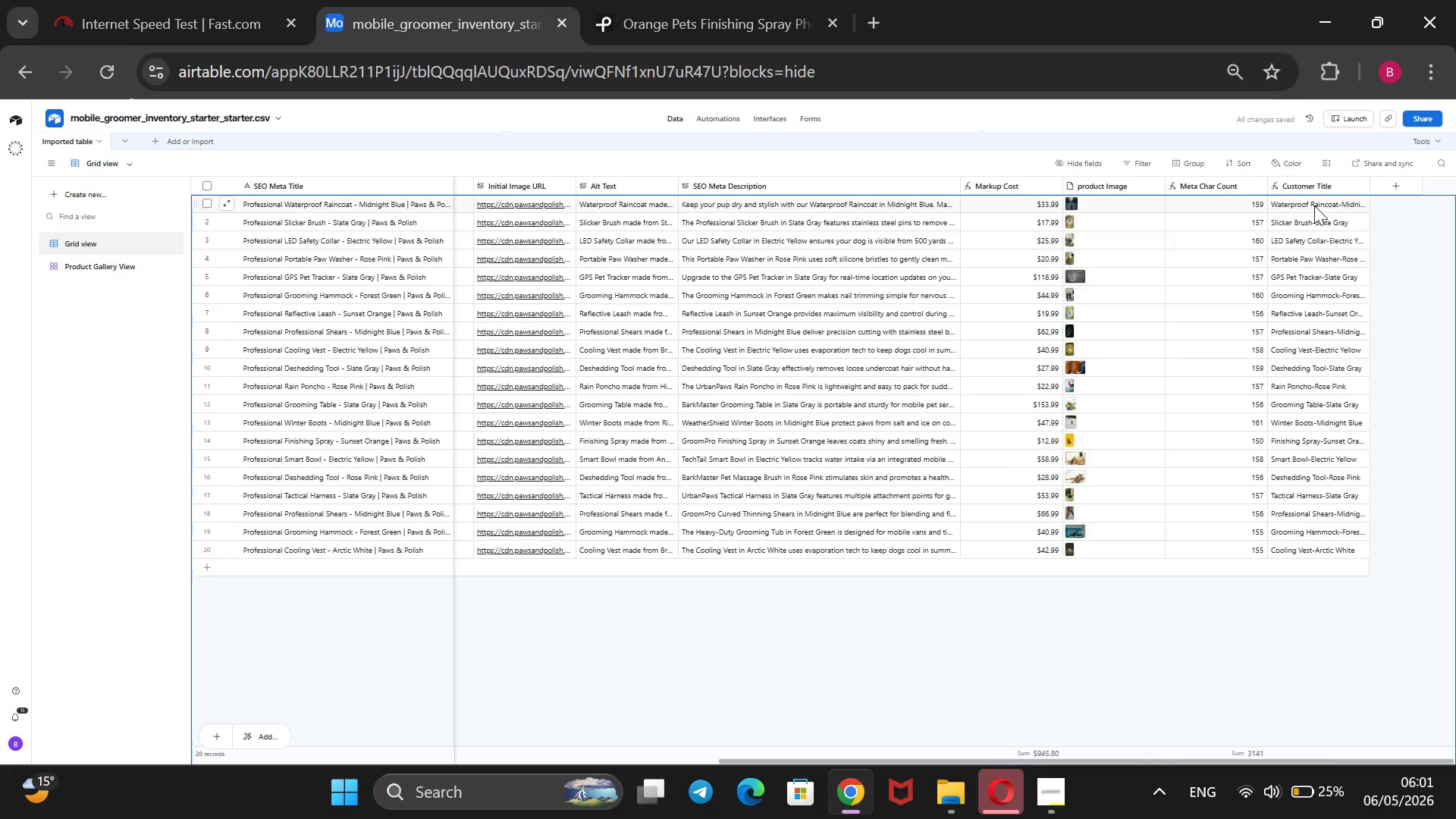 
right_click([1005, 185])
 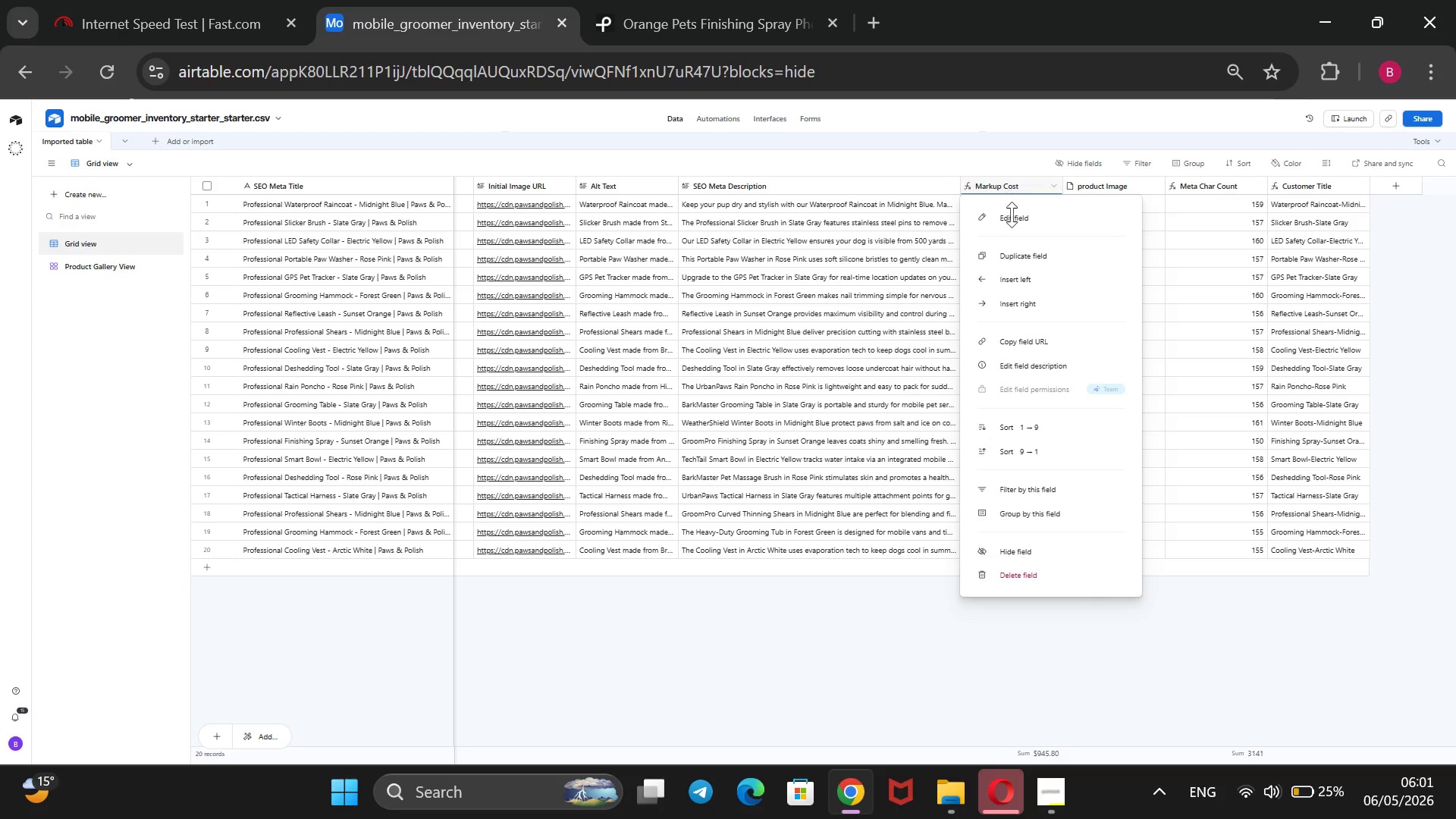 
wait(8.09)
 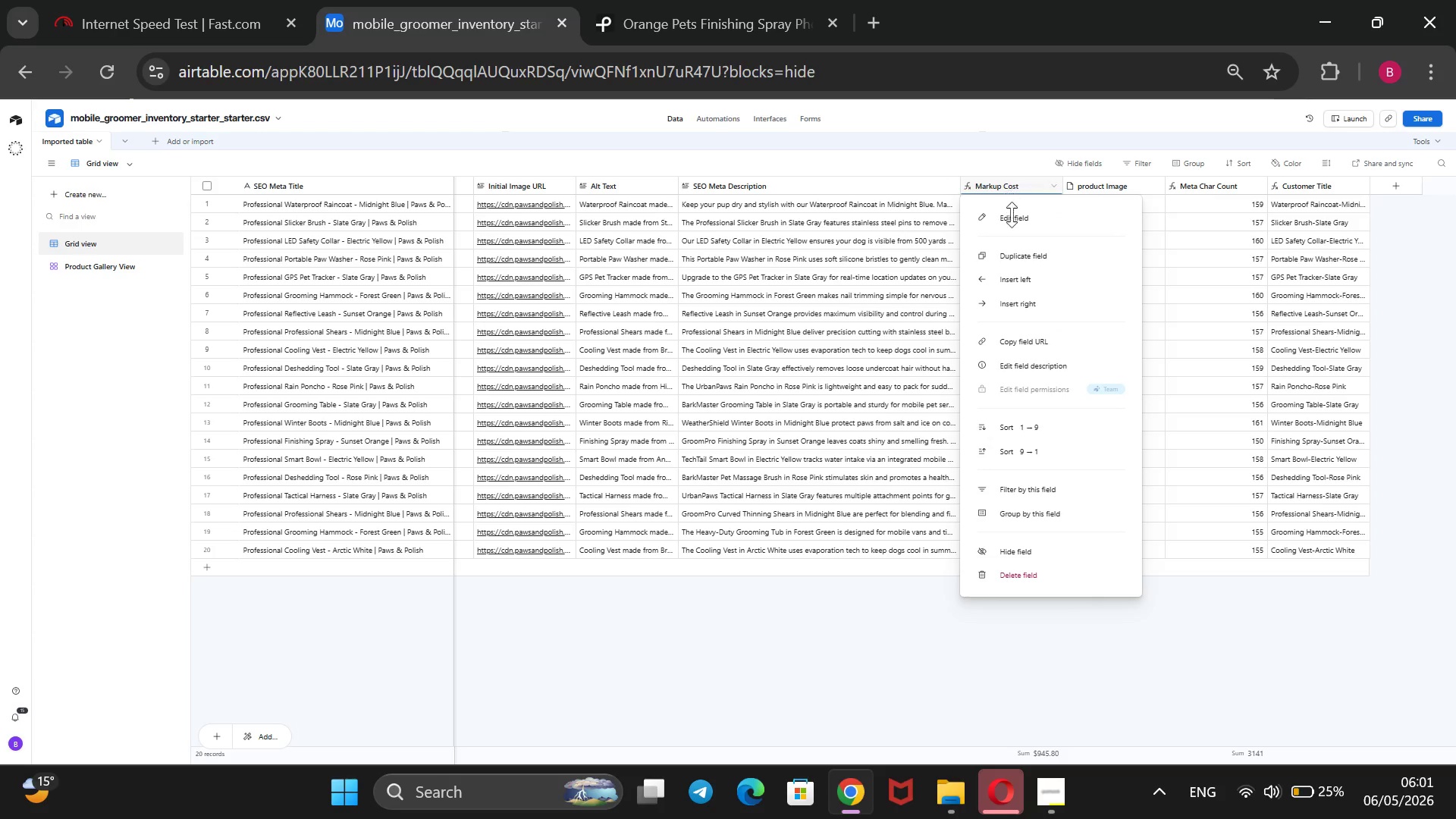 
left_click([1044, 215])
 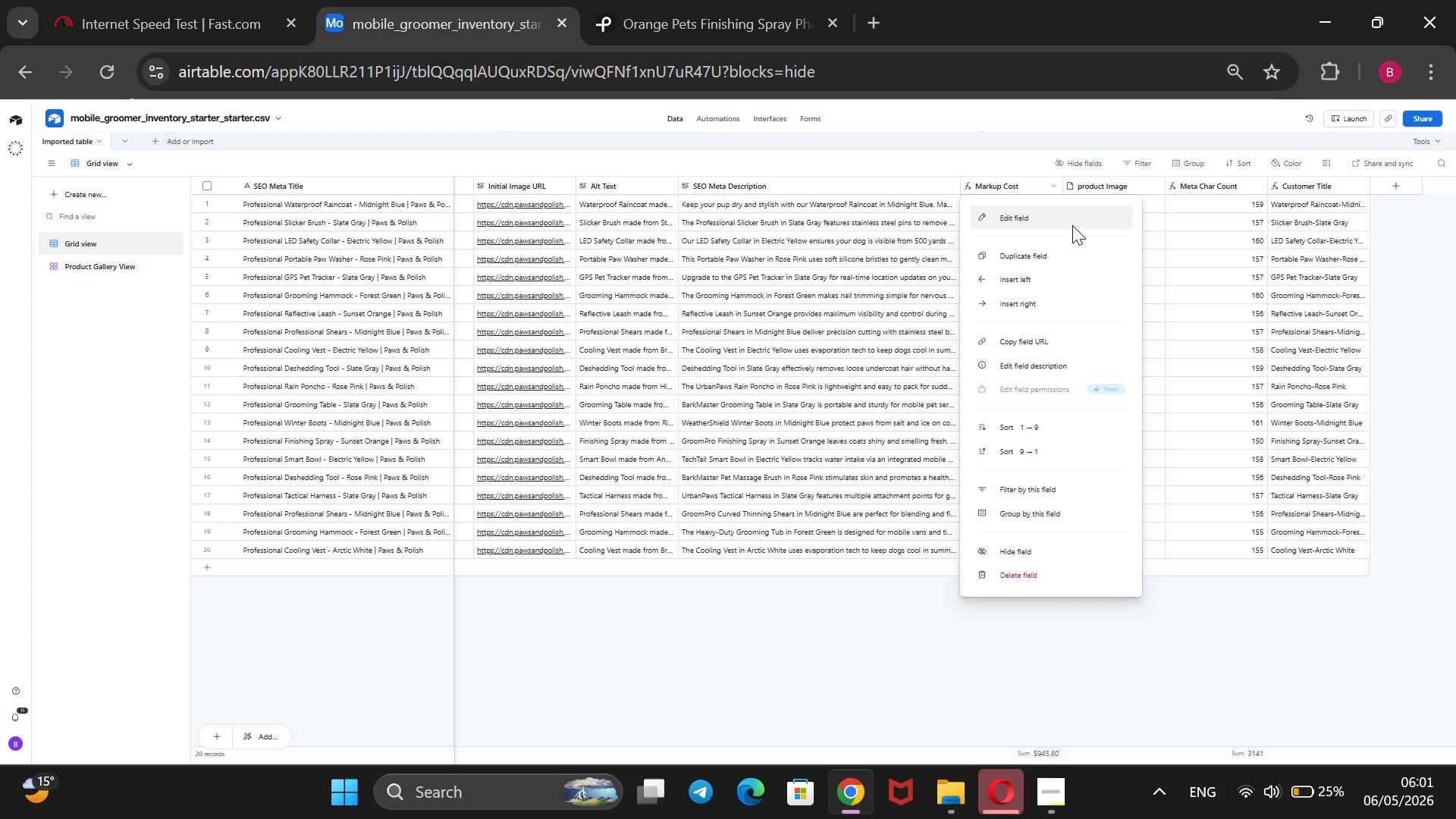 
left_click([1072, 223])
 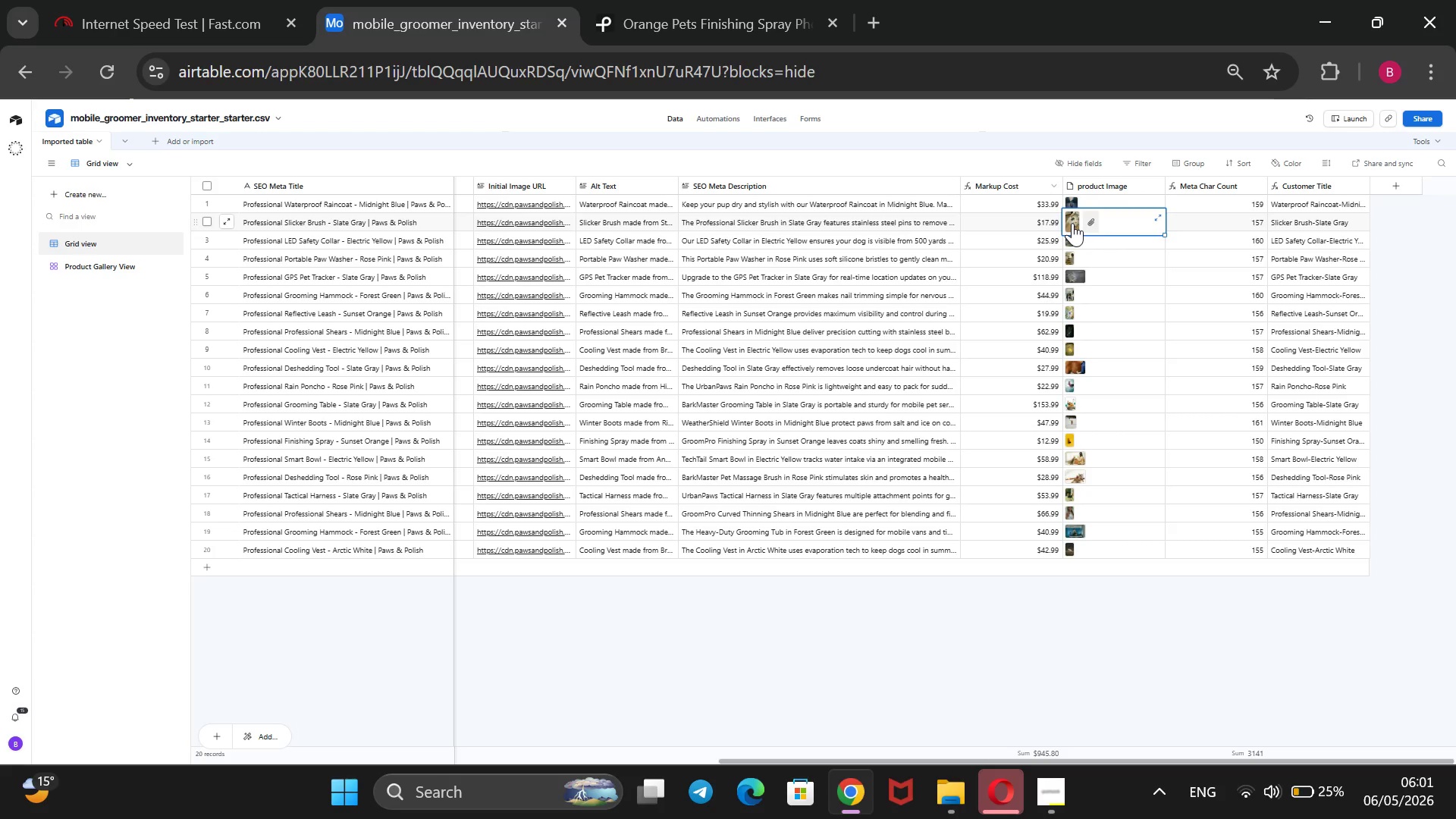 
wait(14.67)
 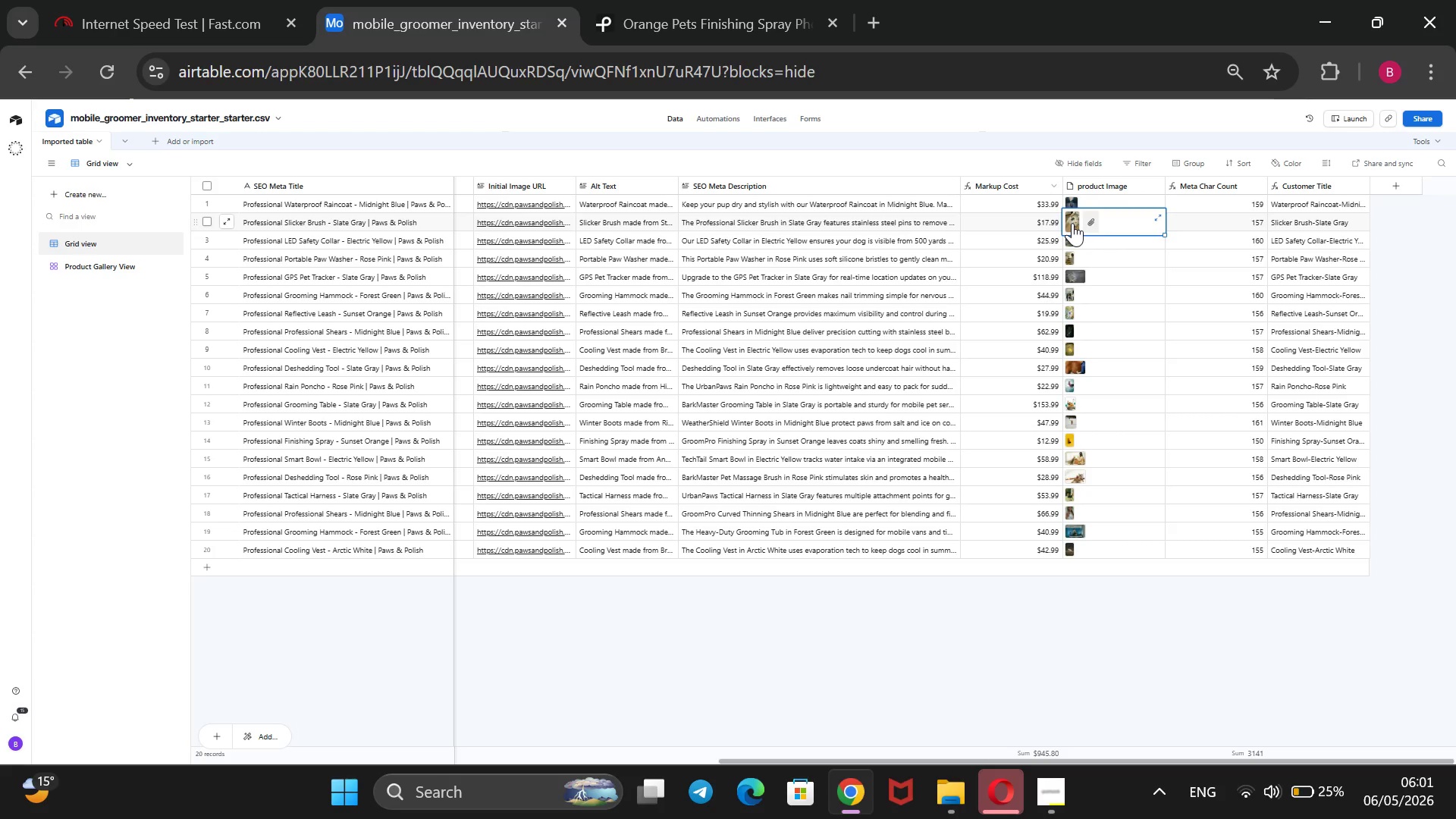 
left_click_drag(start_coordinate=[1026, 223], to_coordinate=[957, 238])
 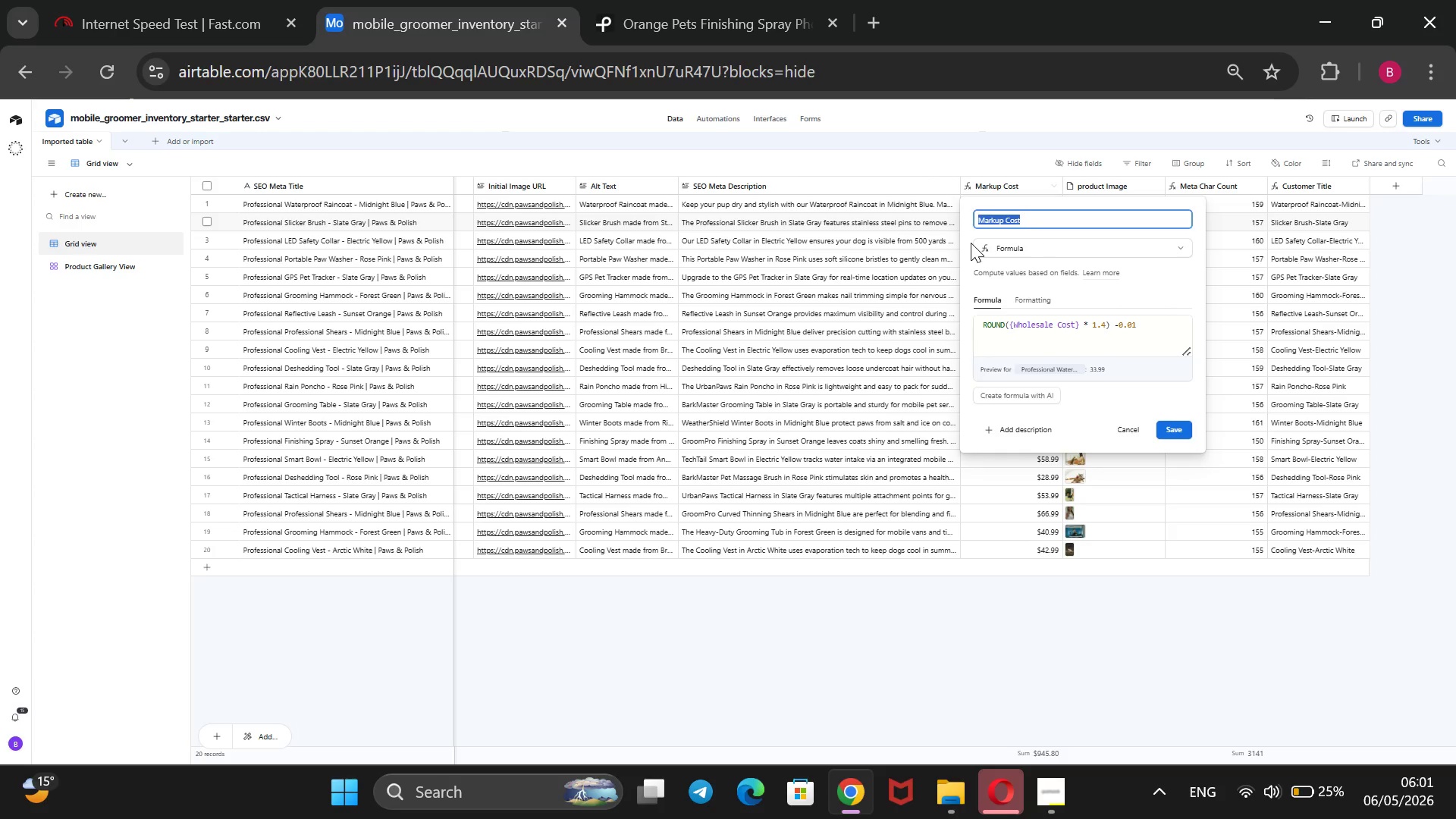 
key(Backspace)
 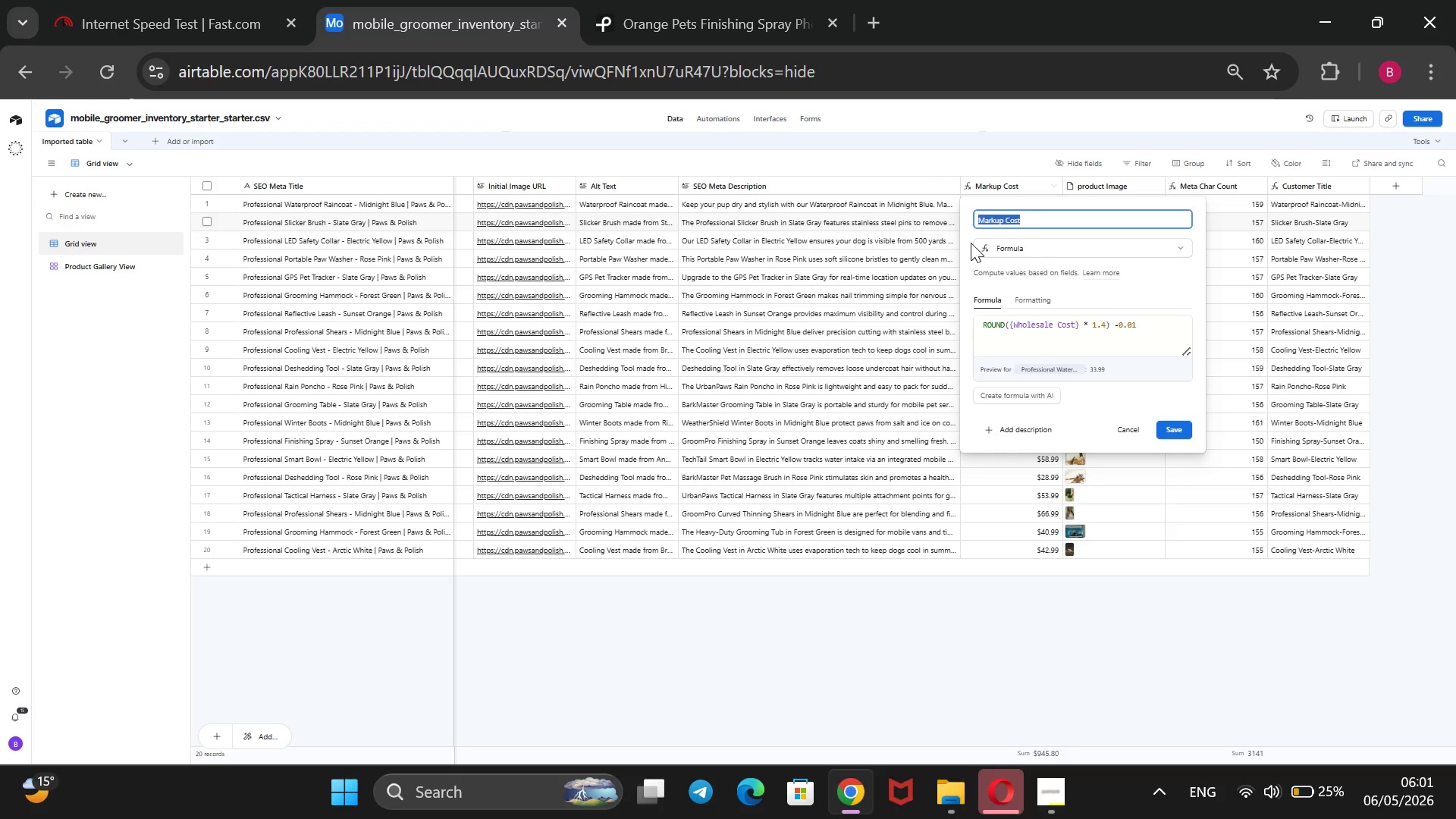 
key(CapsLock)
 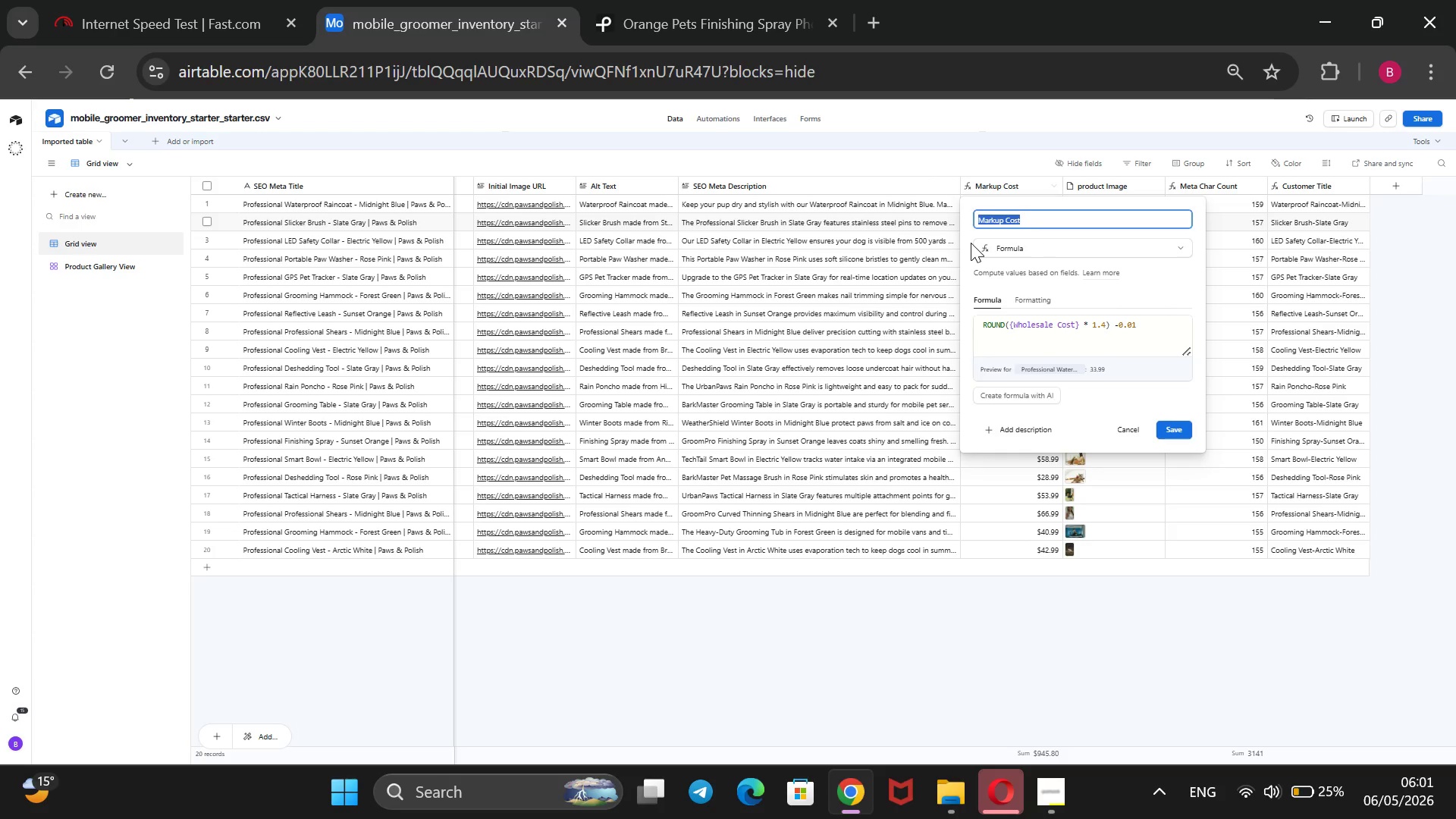 
key(R)
 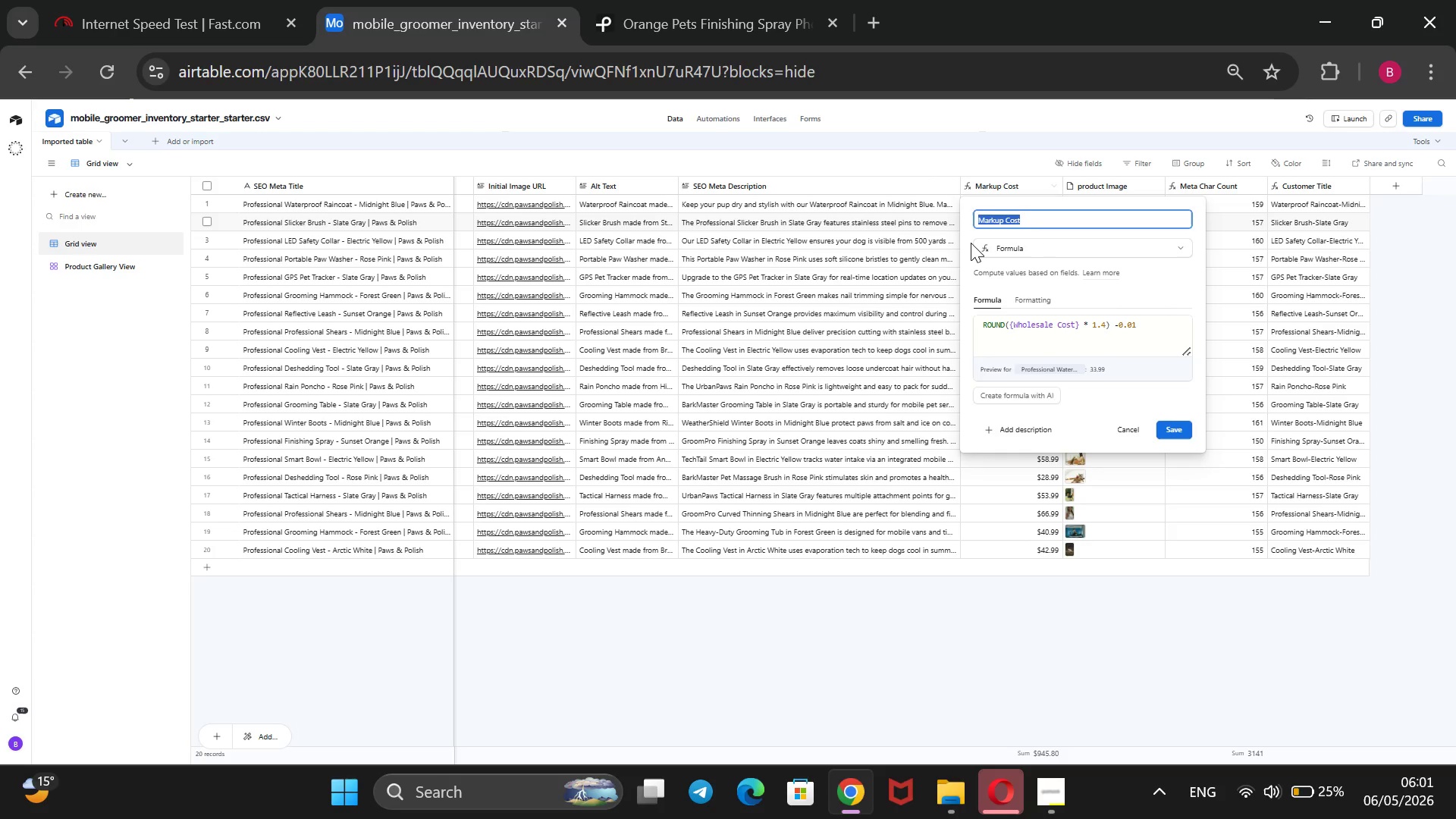 
key(CapsLock)
 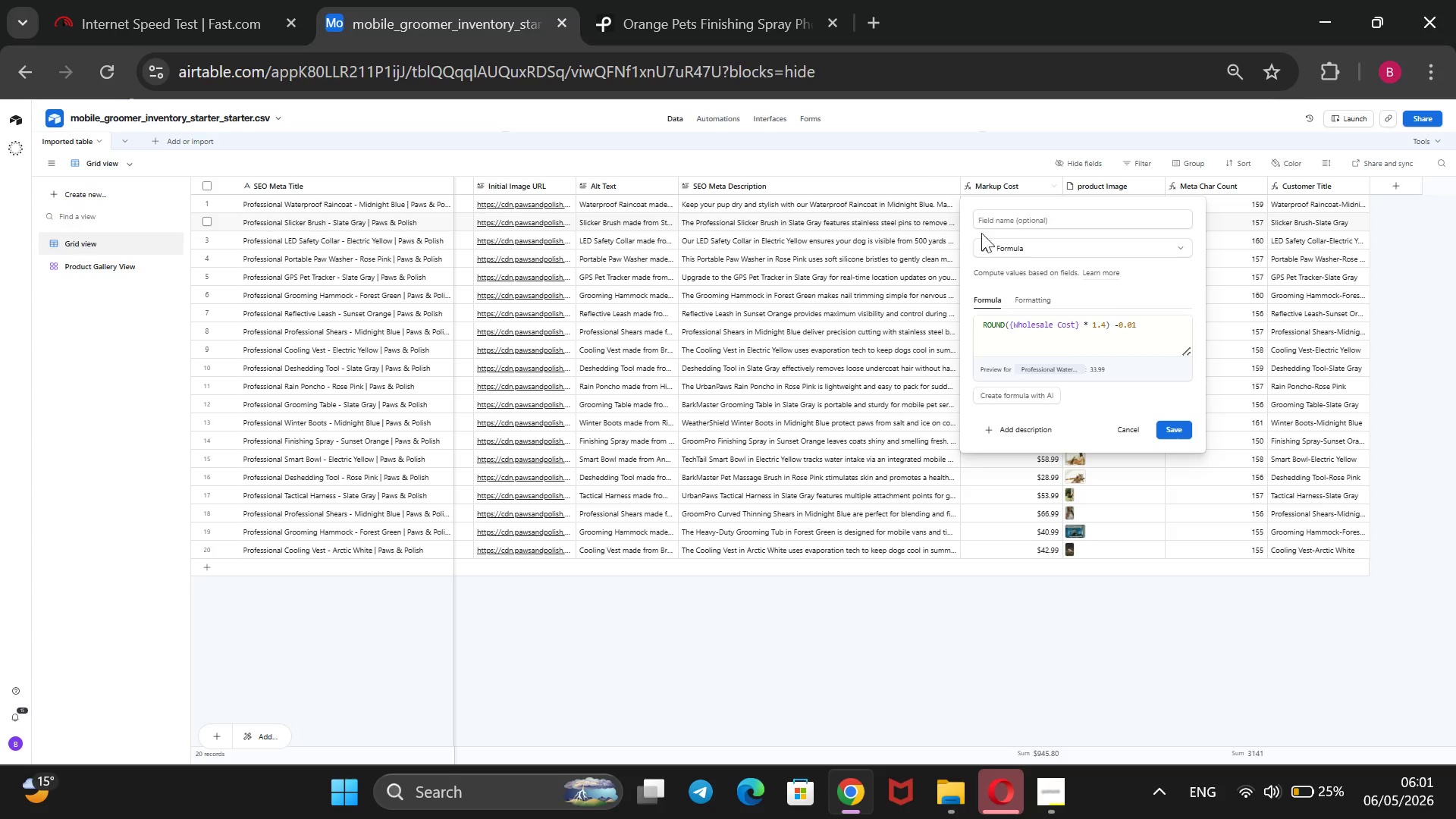 
left_click([993, 221])
 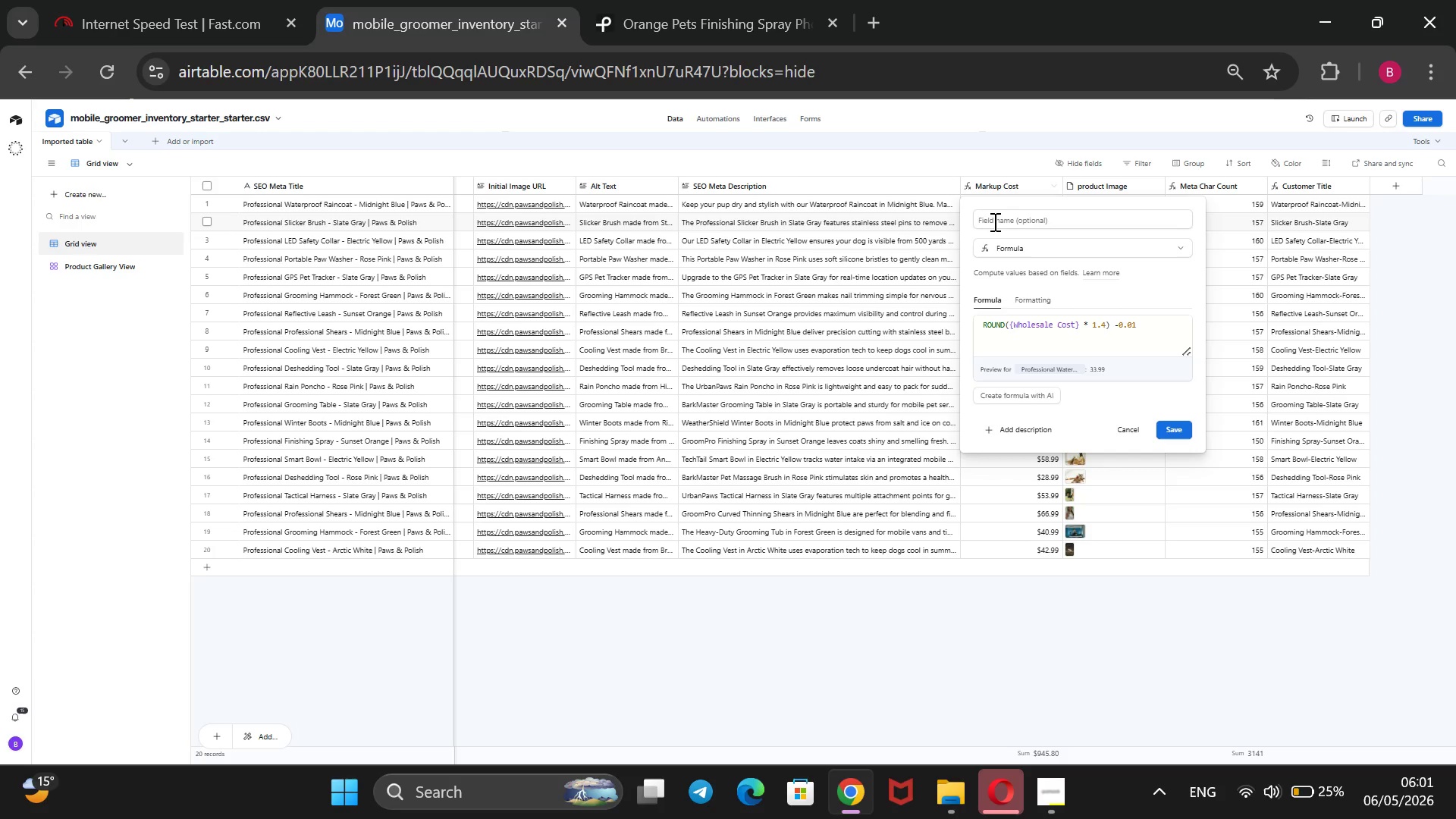 
left_click([993, 221])
 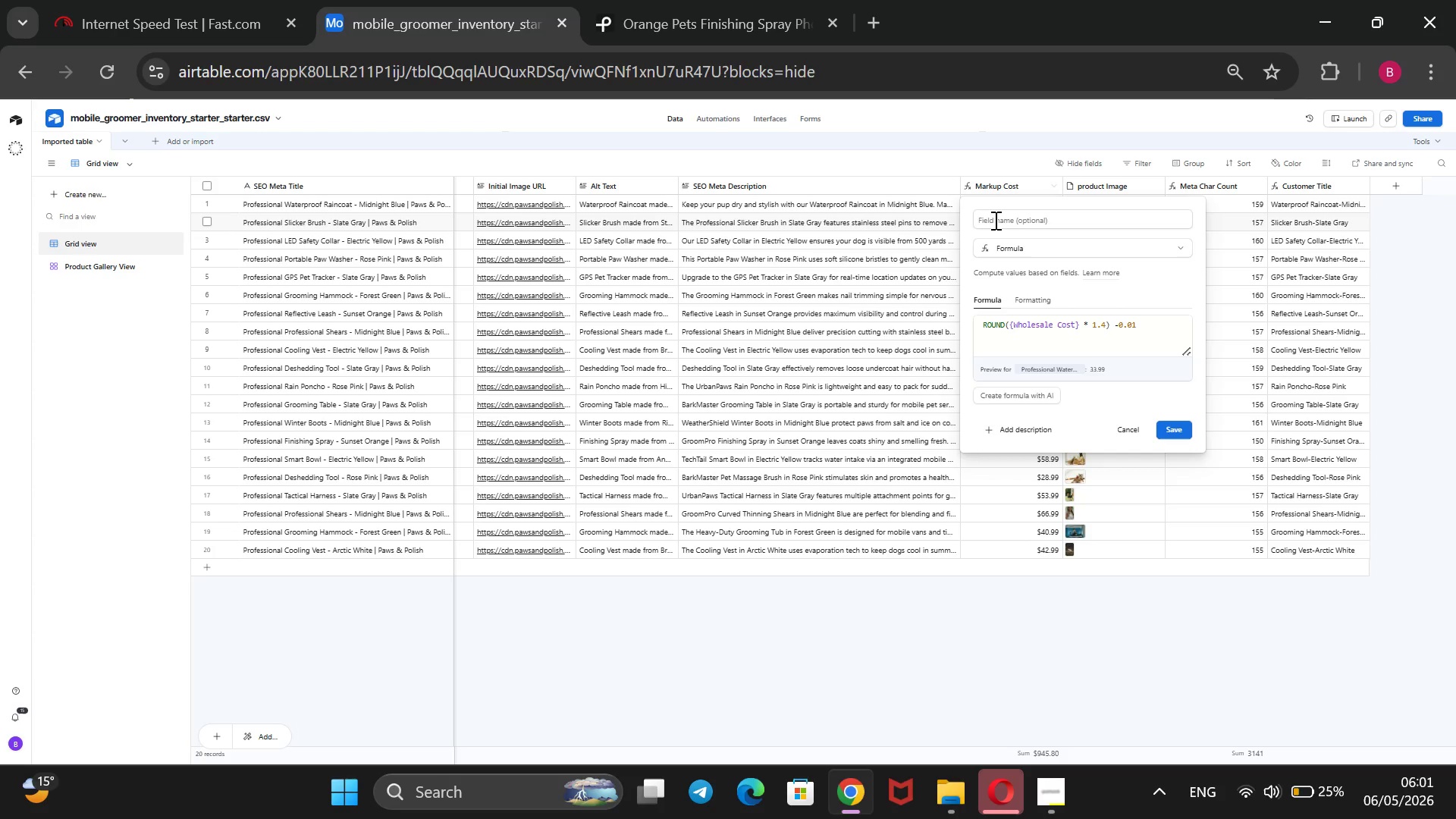 
left_click([994, 220])
 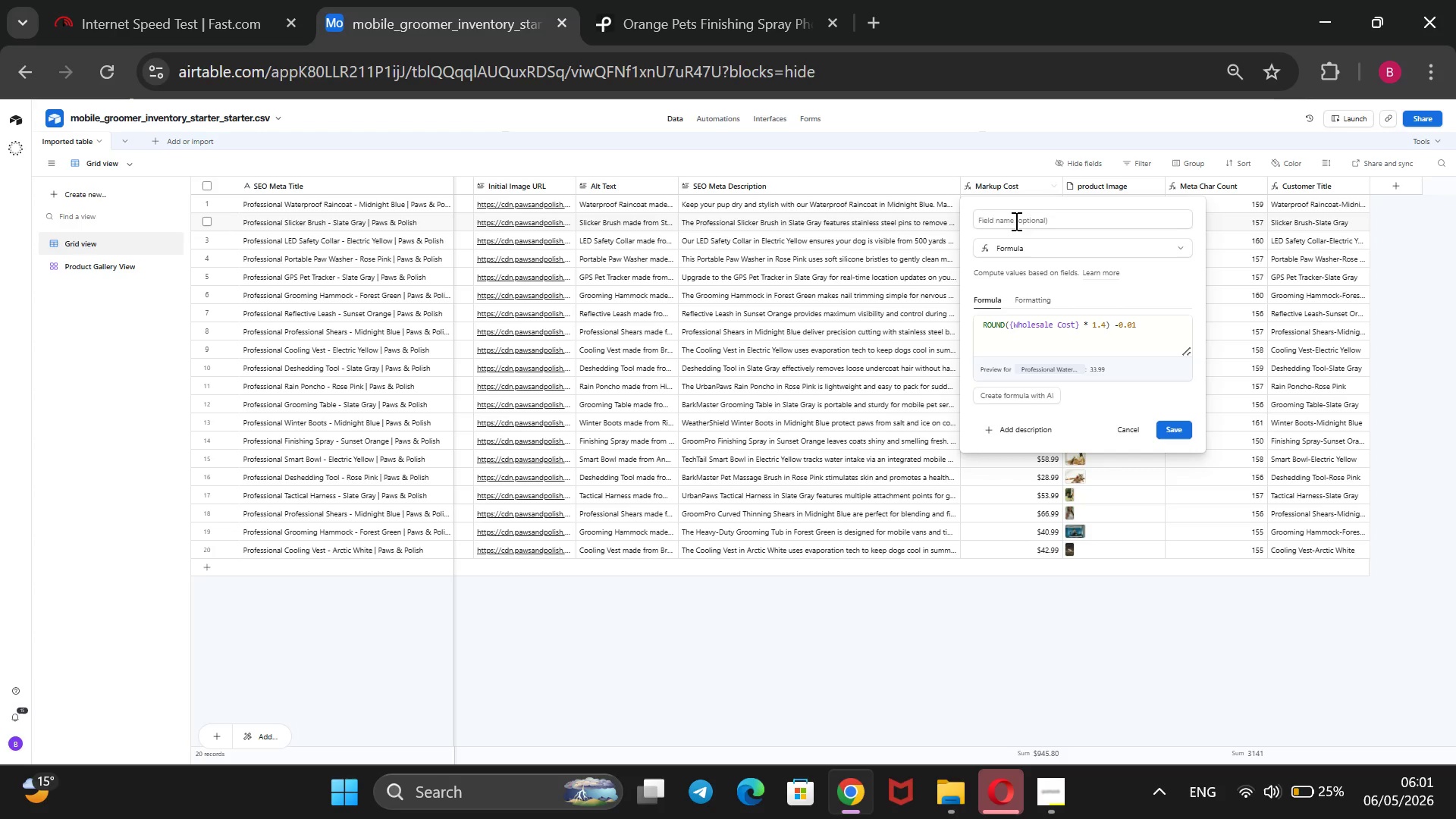 
left_click([1020, 217])
 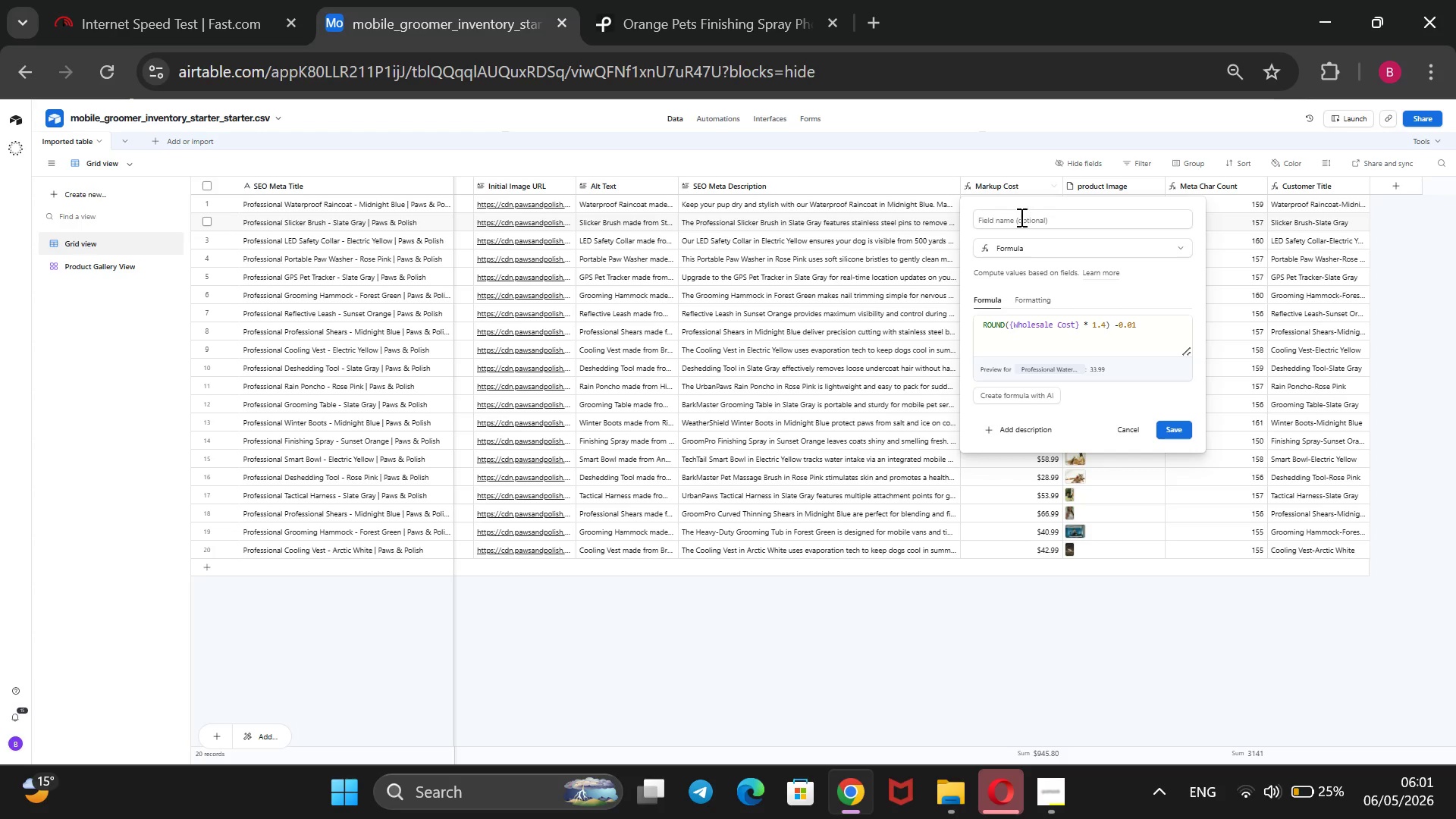 
key(CapsLock)
 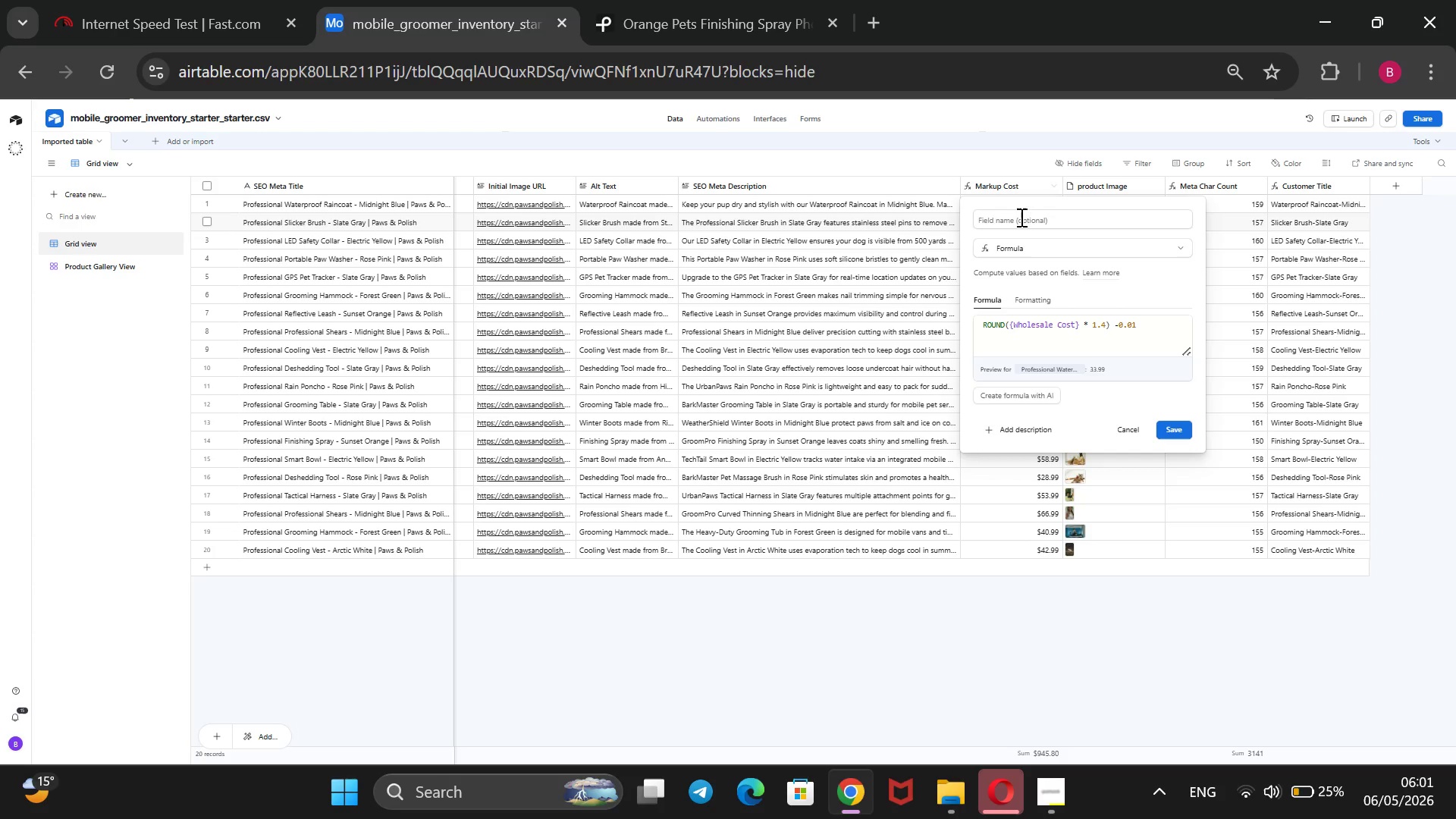 
key(R)
 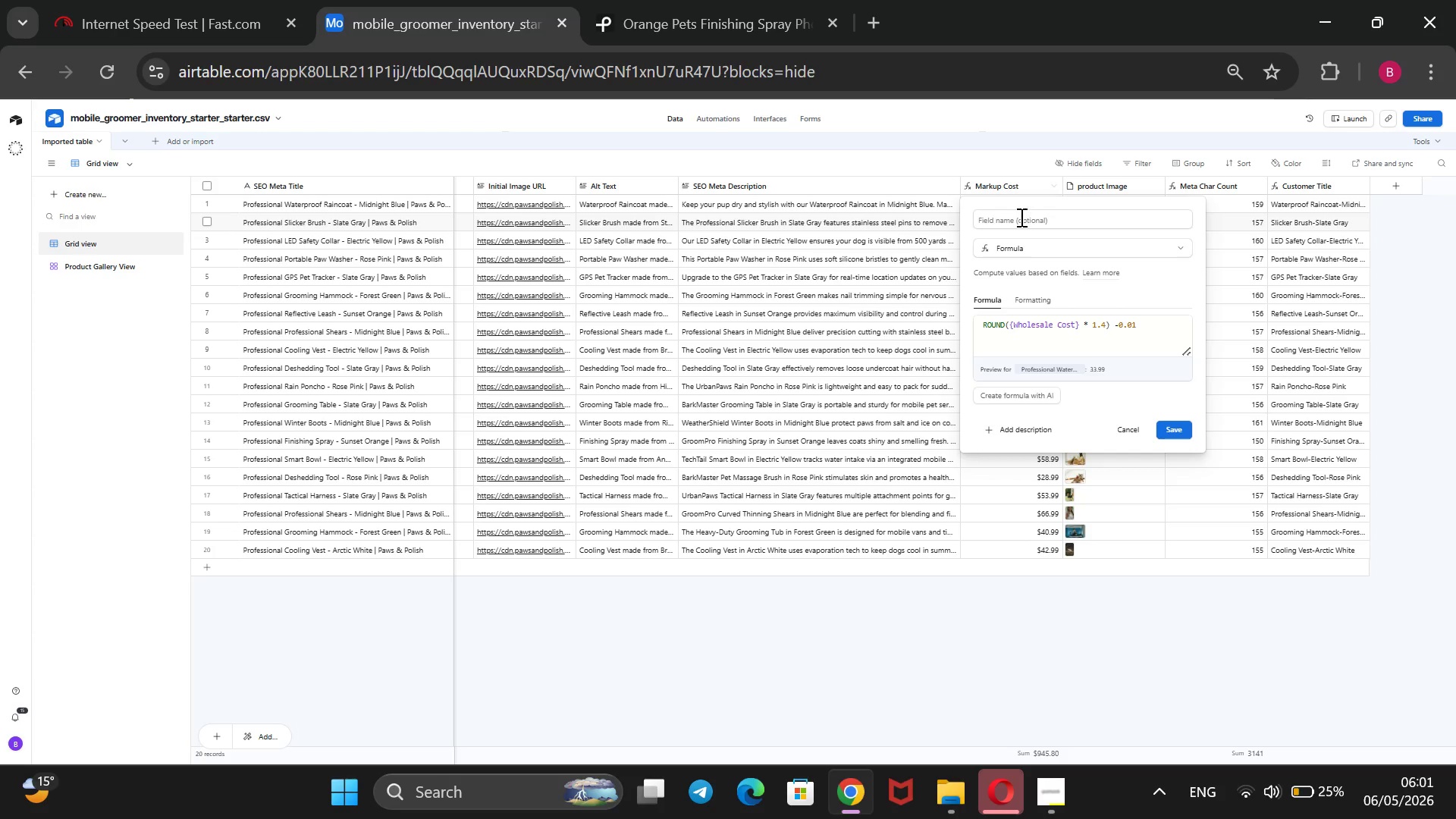 
key(CapsLock)
 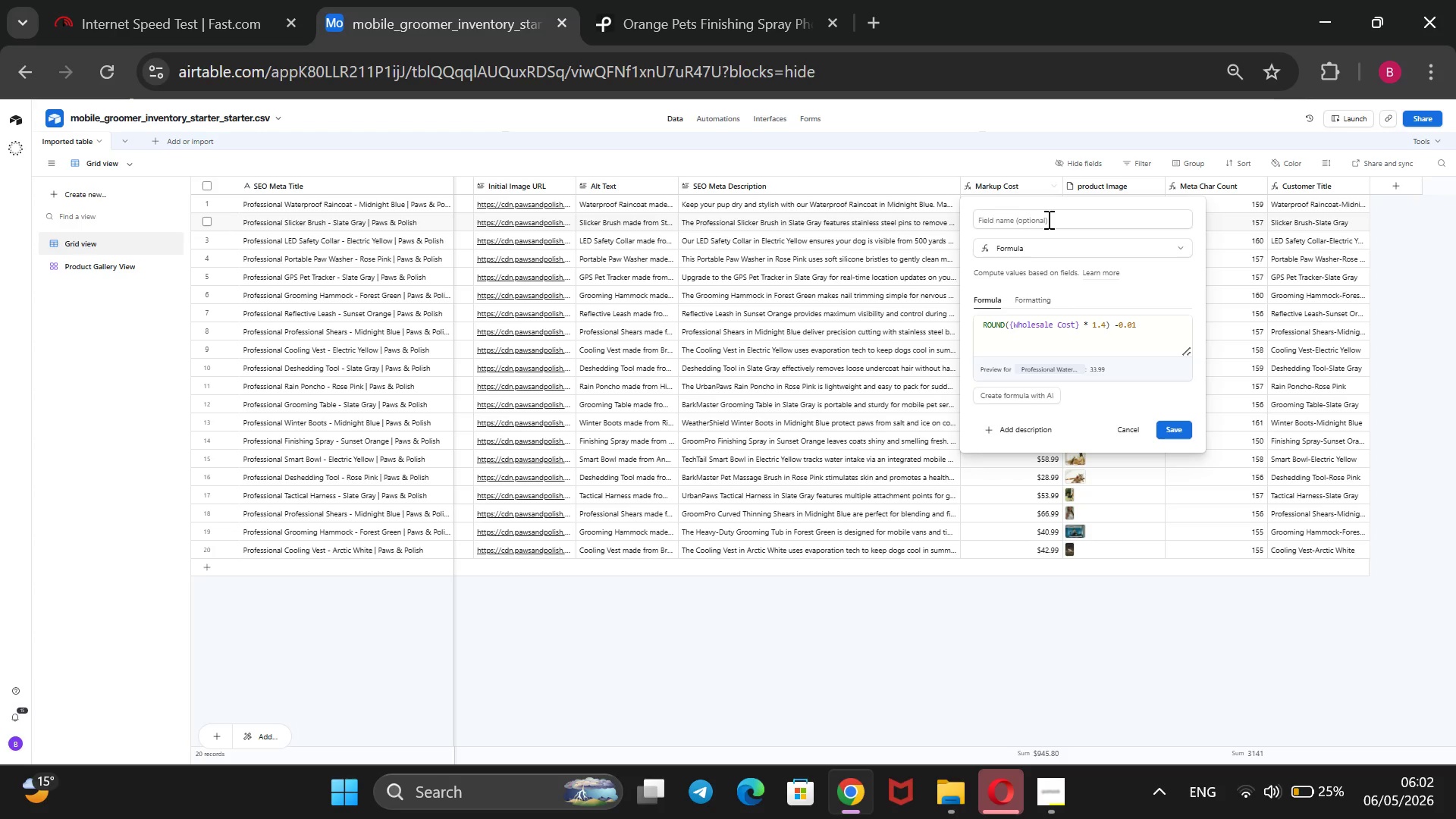 
double_click([1047, 219])
 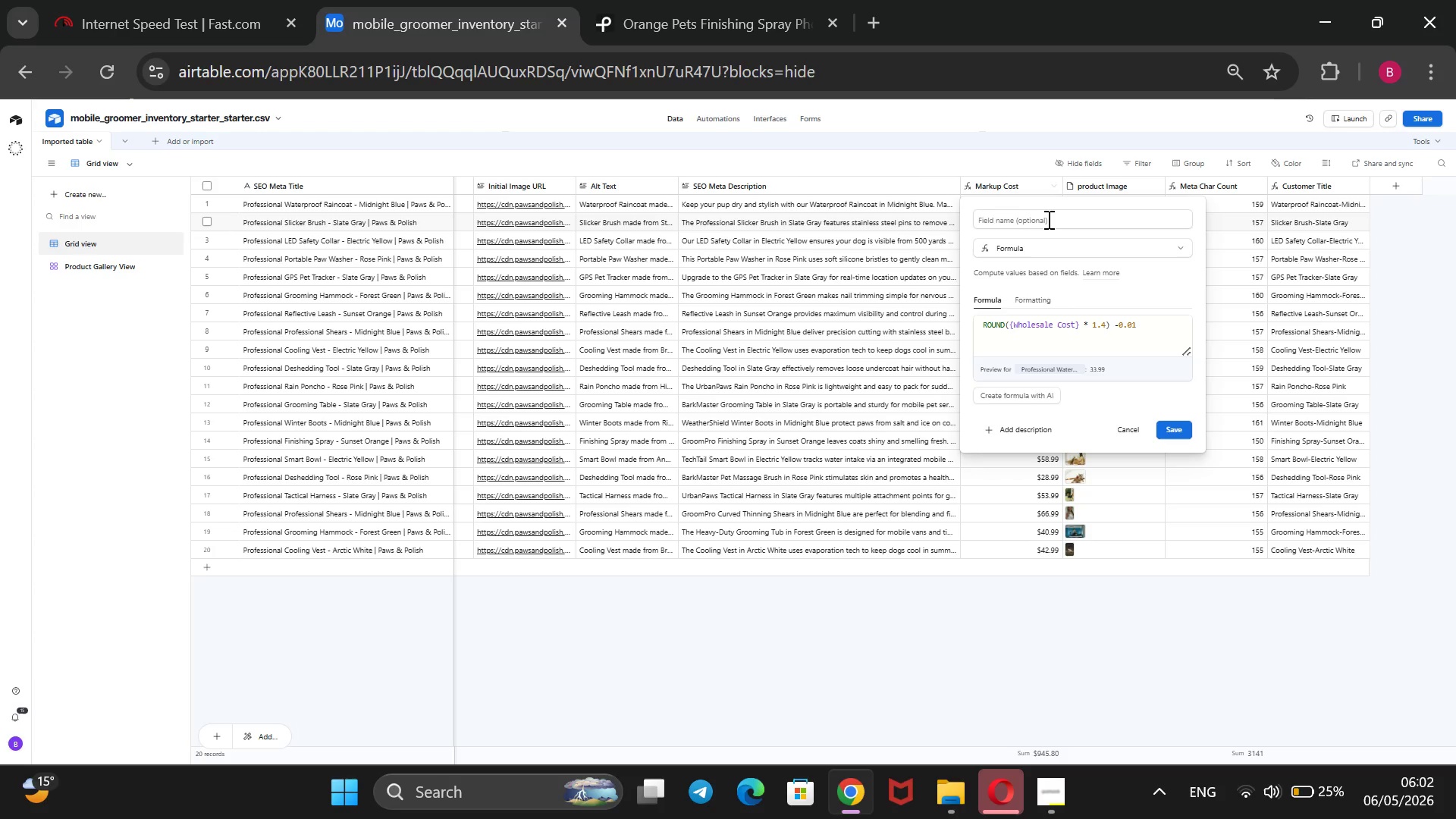 
triple_click([1047, 219])
 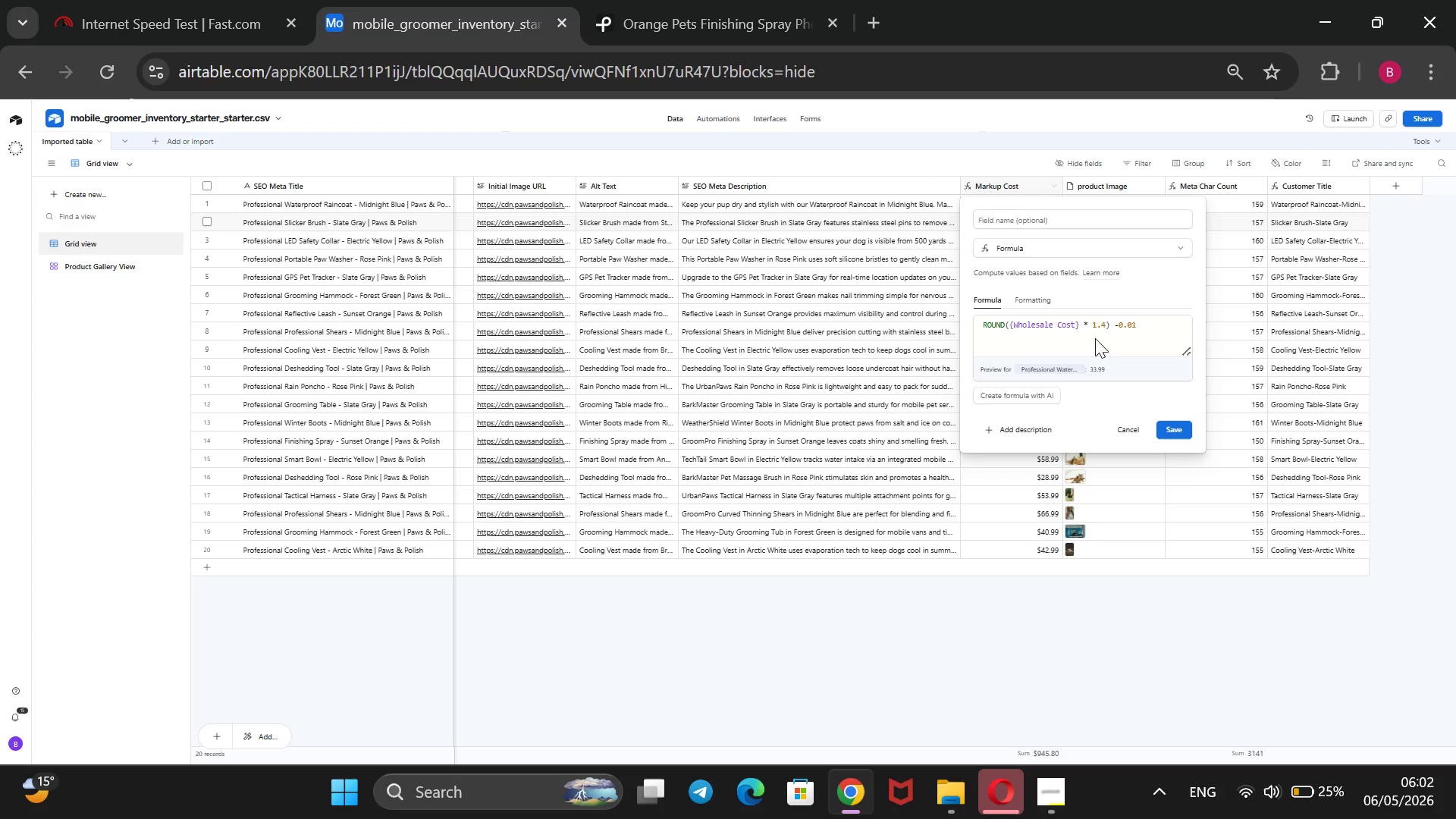 